 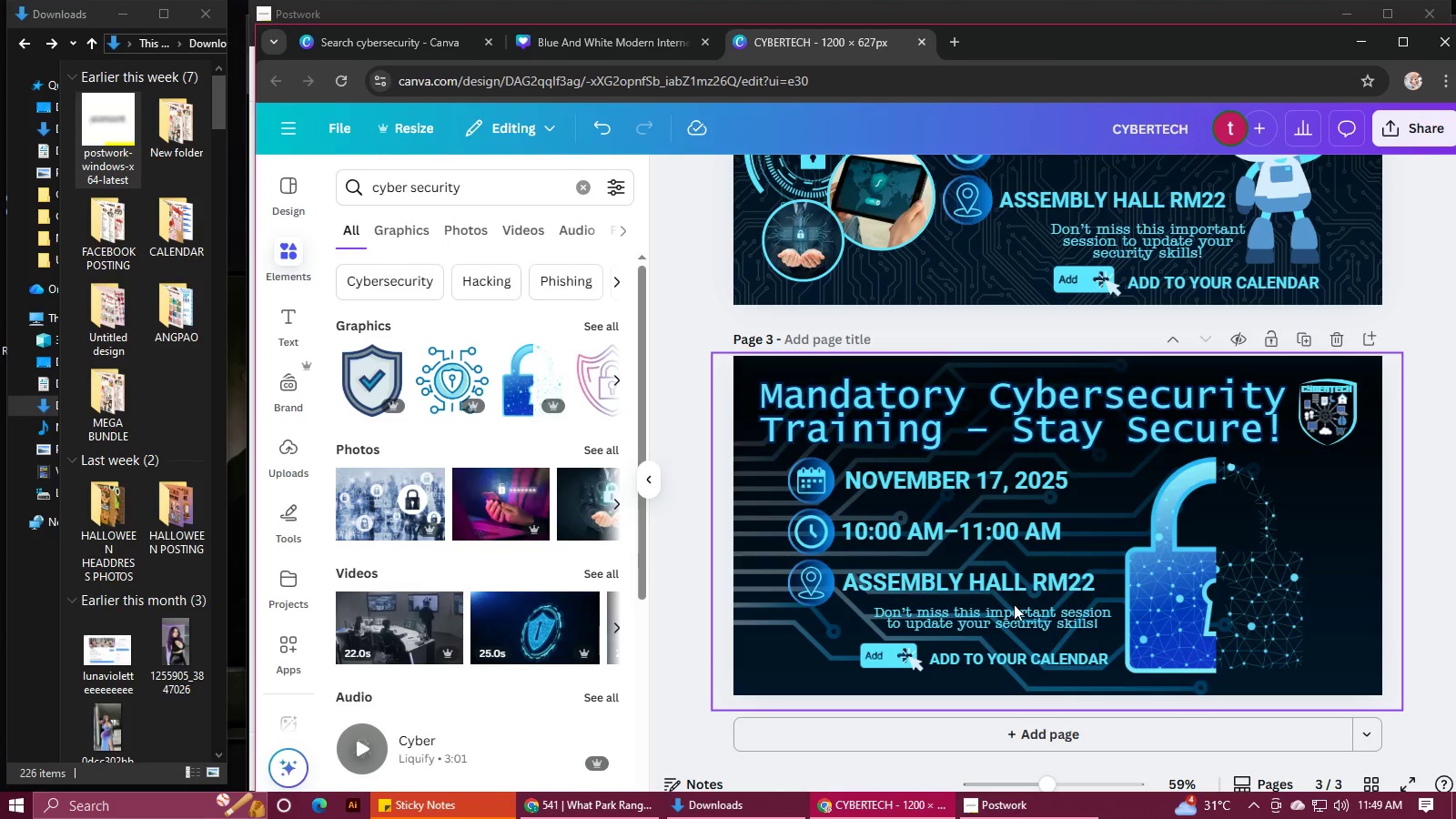 
scroll: coordinate [1083, 528], scroll_direction: down, amount: 2.0
 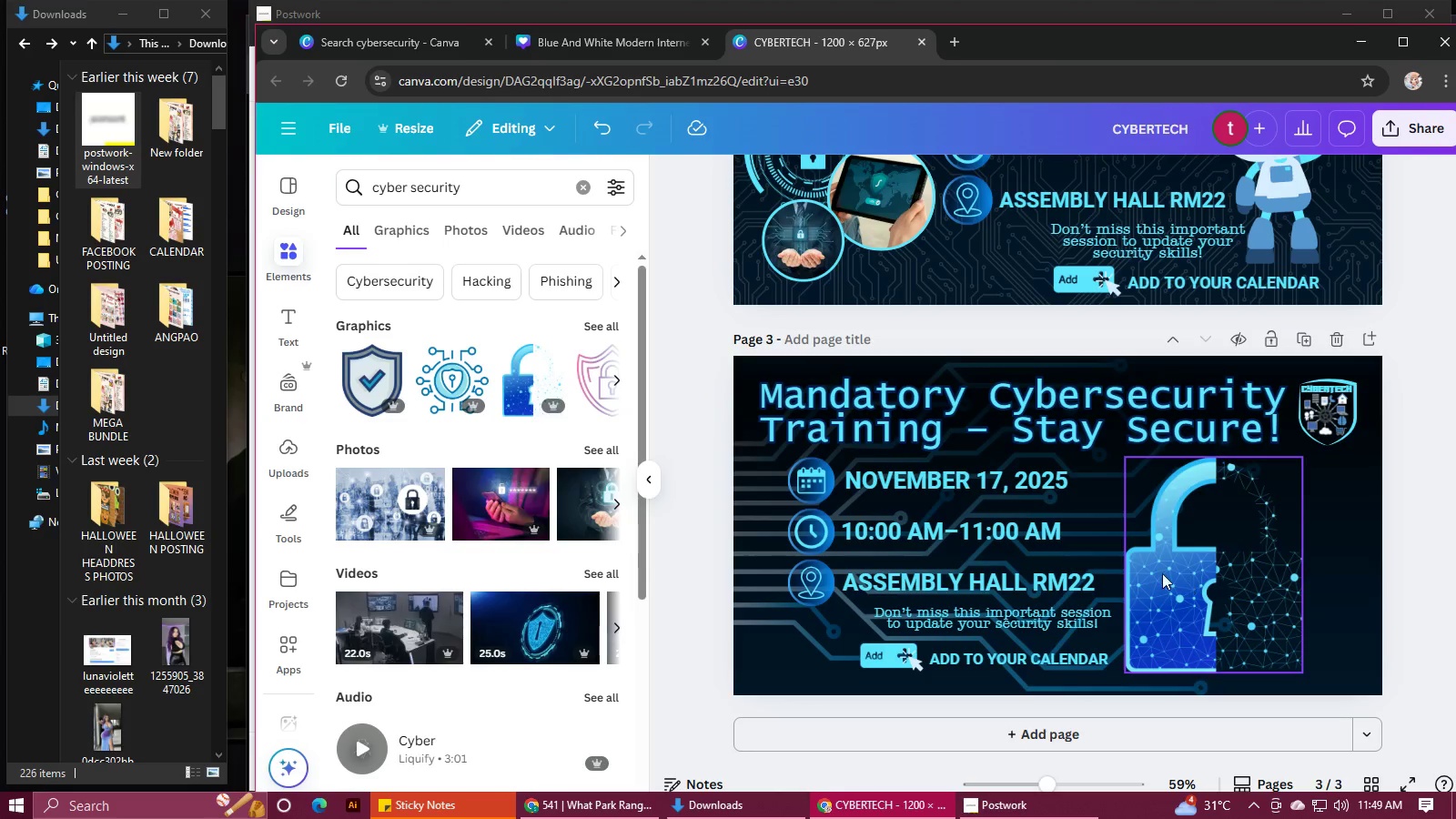 
wait(5.35)
 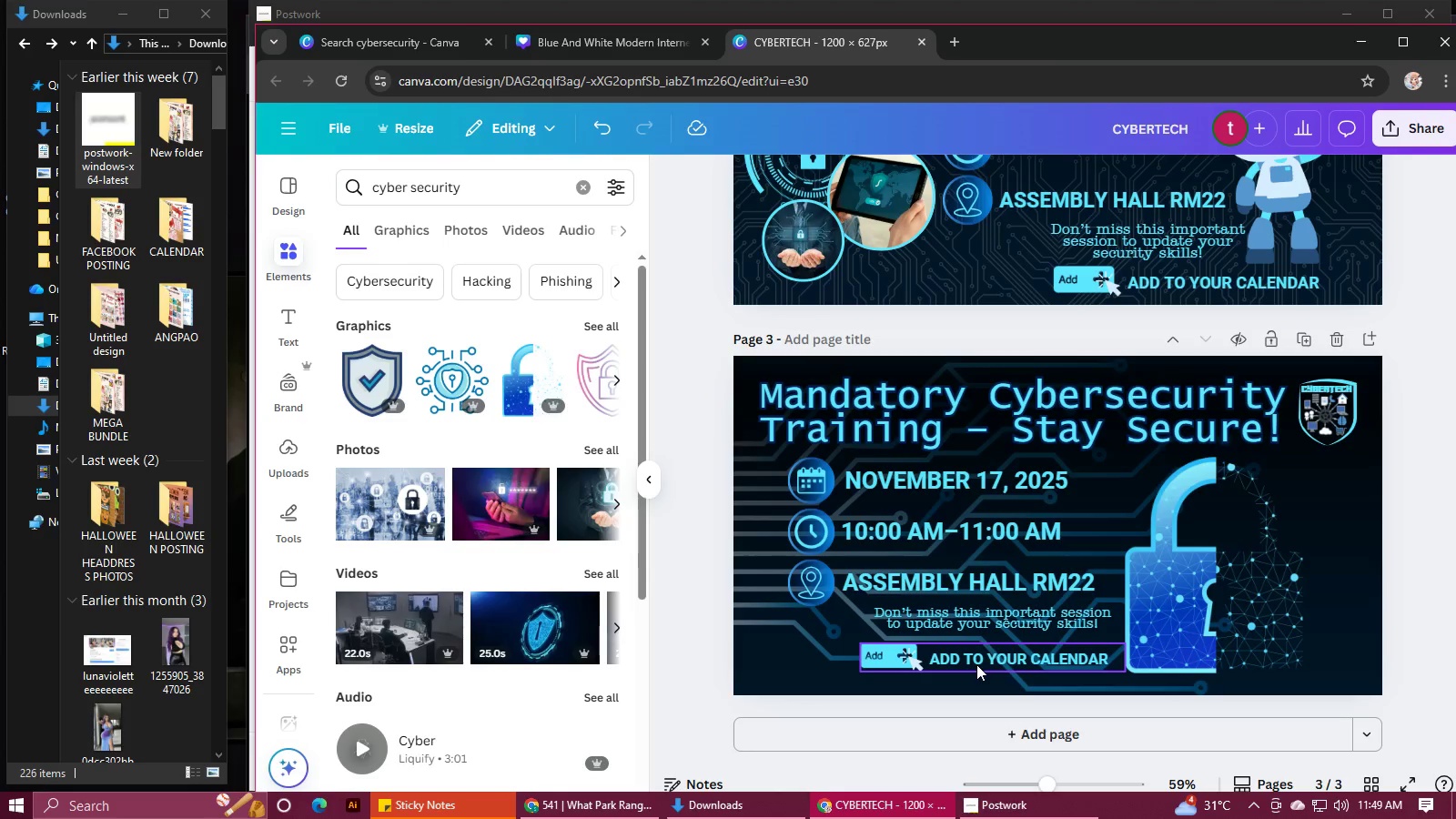 
left_click([593, 327])
 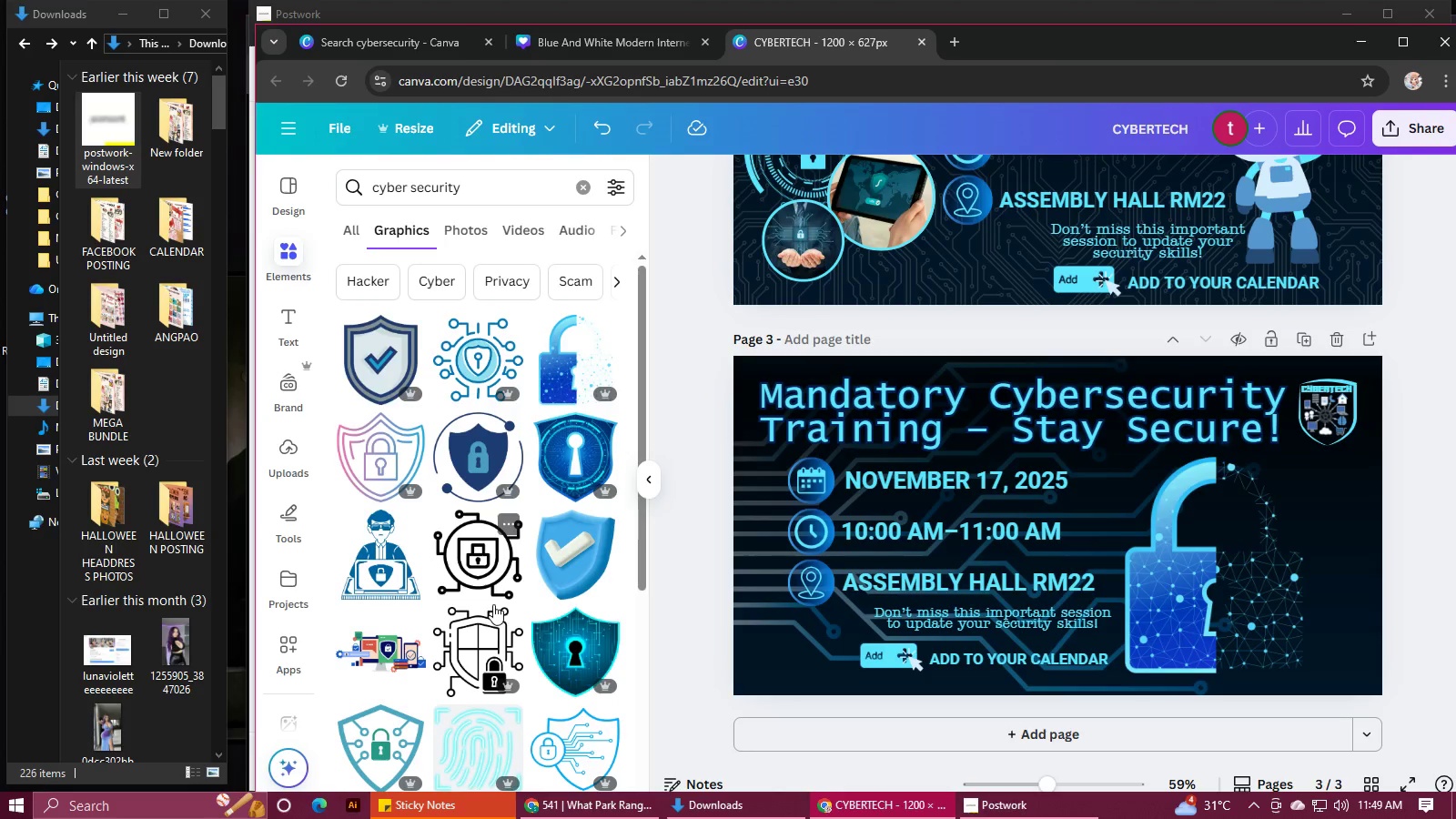 
left_click([1160, 589])
 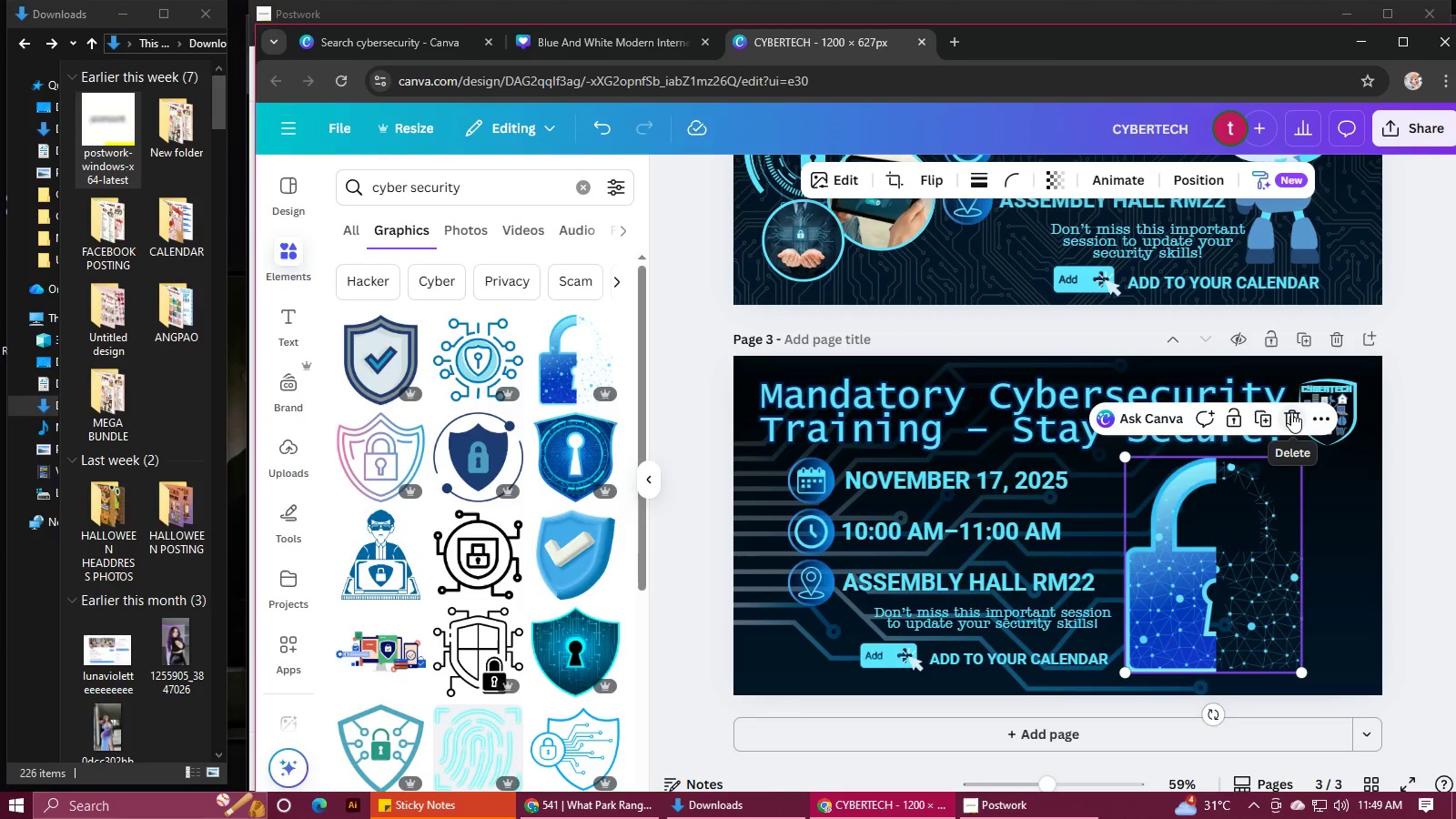 
left_click([1291, 413])
 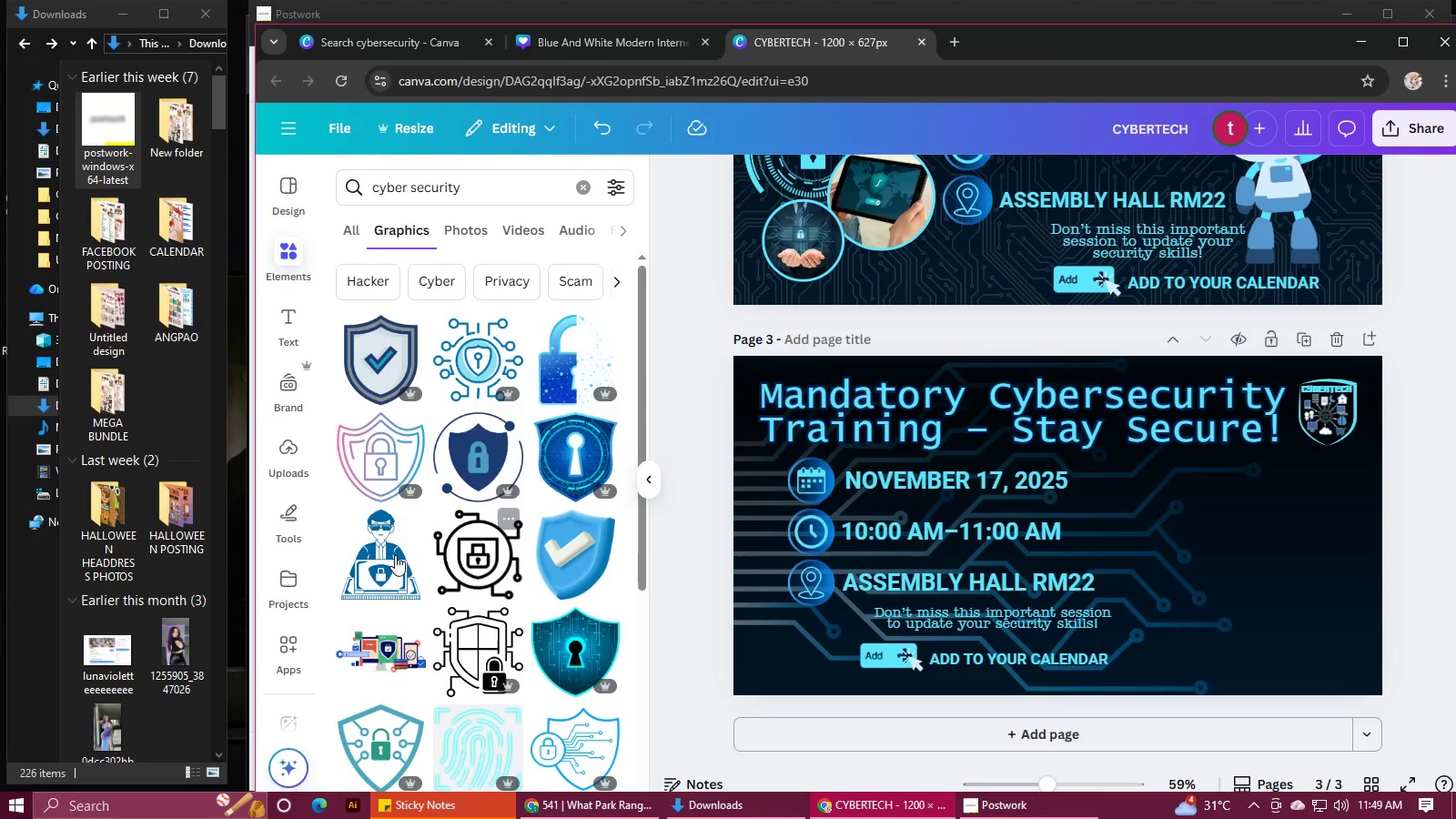 
left_click([377, 559])
 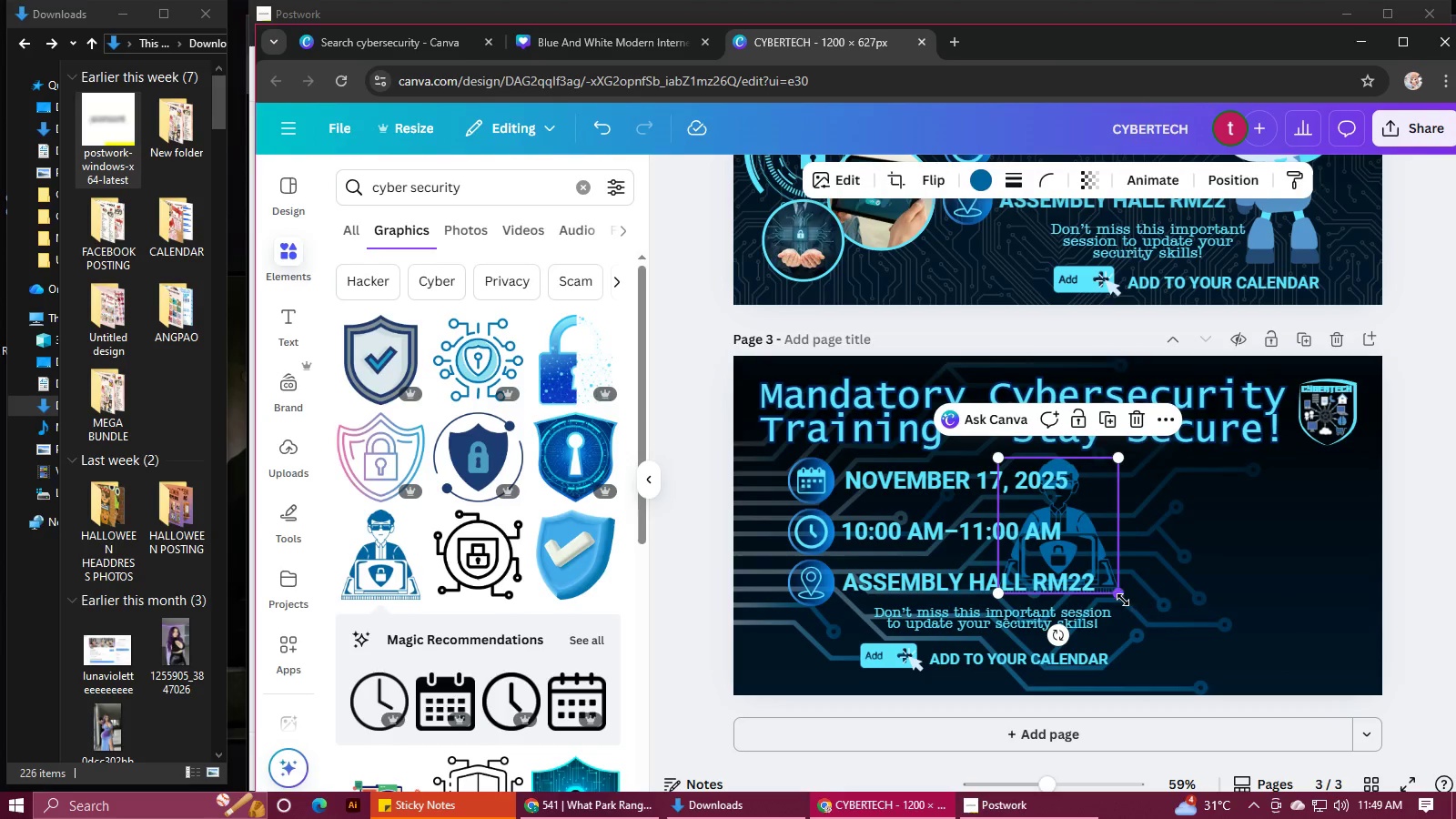 
left_click_drag(start_coordinate=[1117, 595], to_coordinate=[1189, 688])
 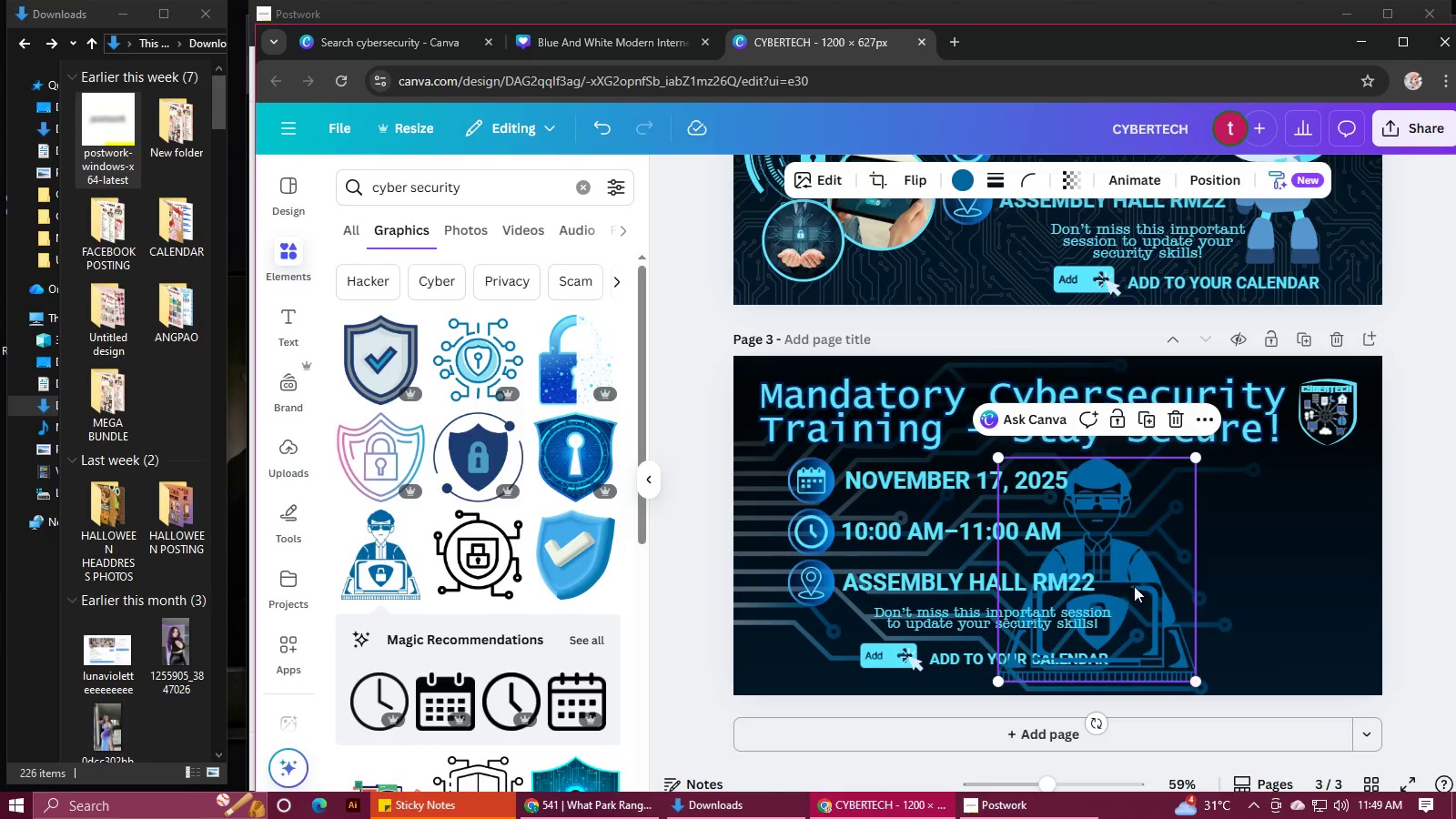 
left_click_drag(start_coordinate=[1130, 585], to_coordinate=[1261, 585])
 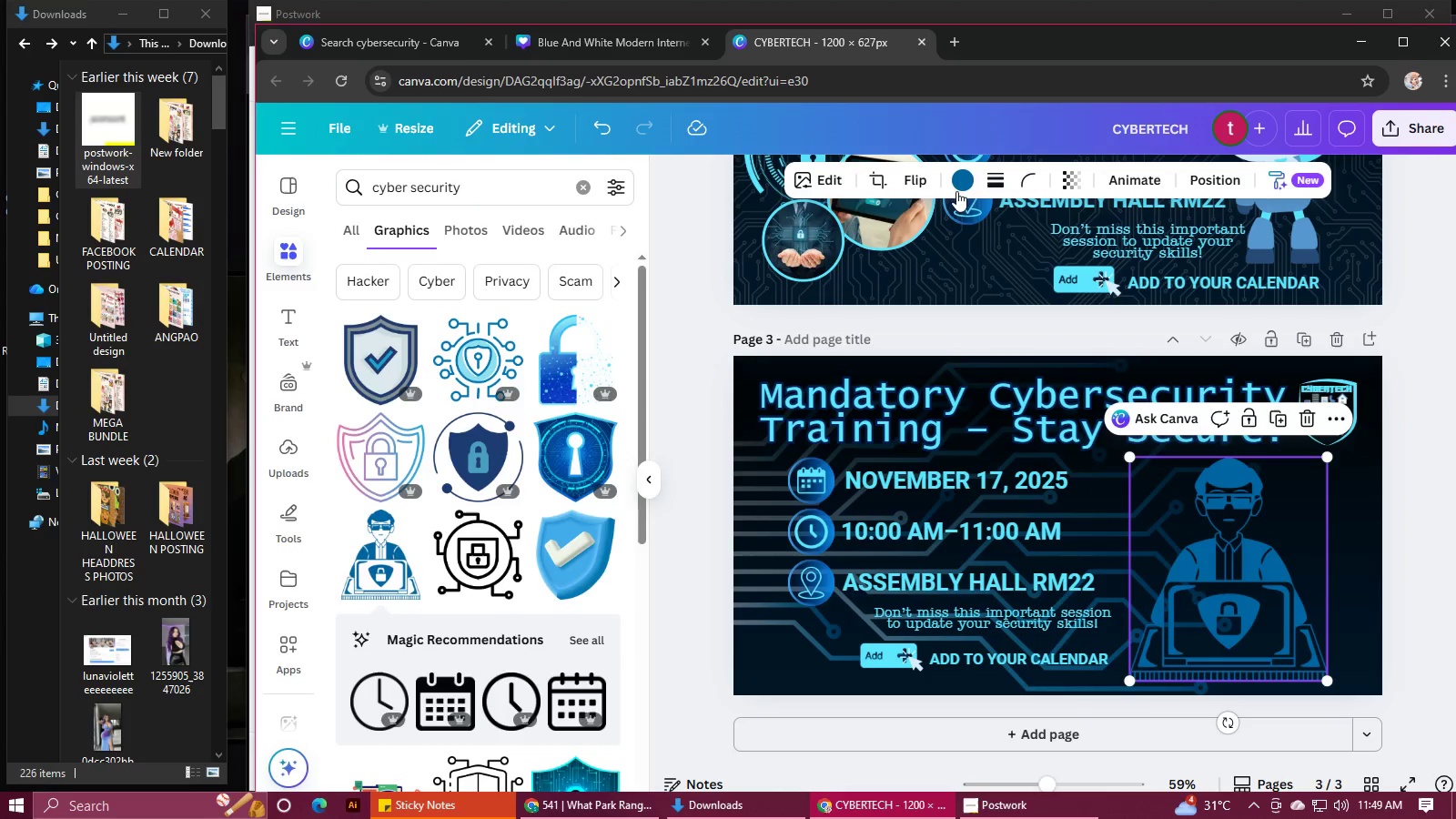 
left_click([955, 183])
 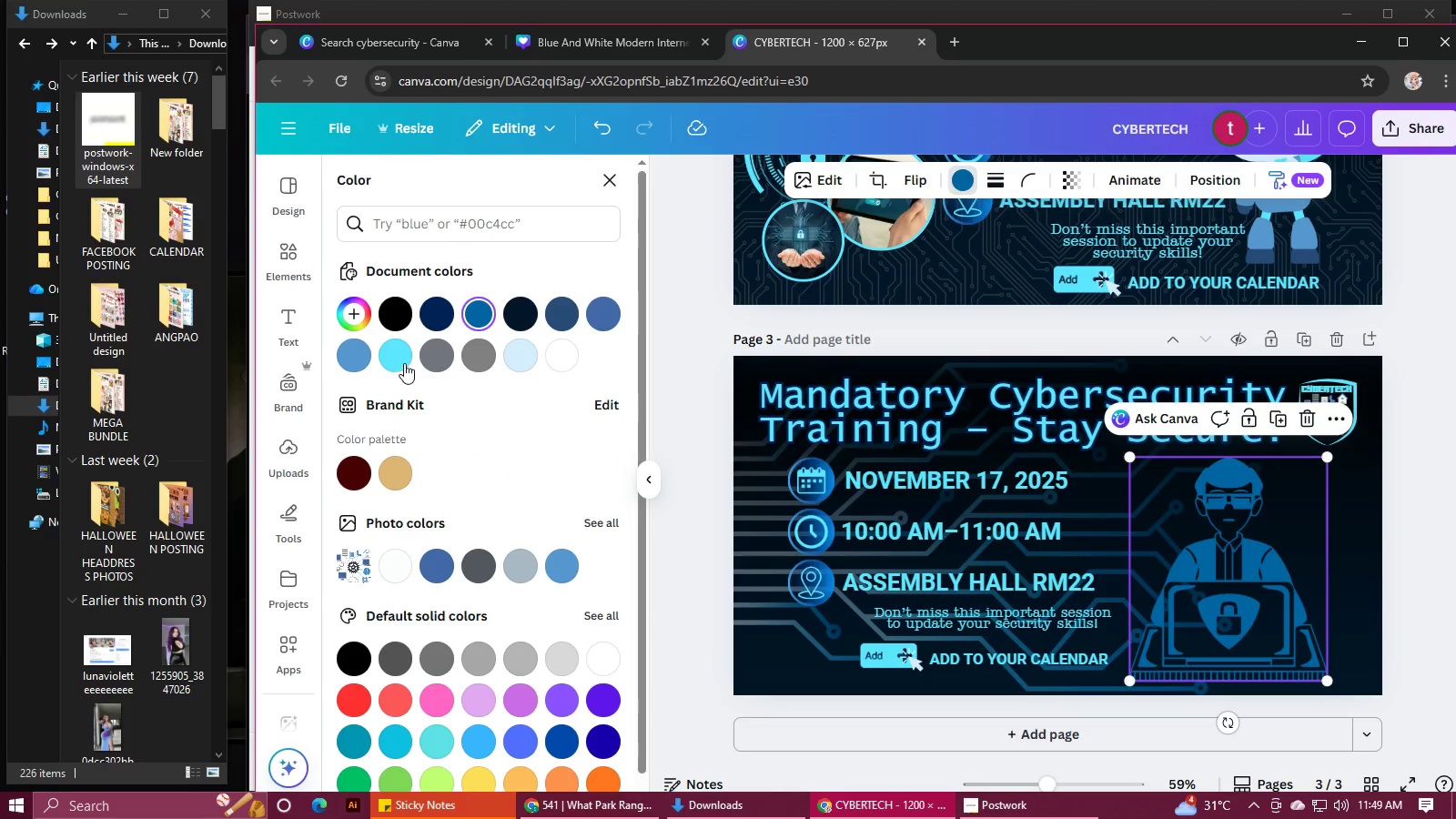 
left_click([404, 363])
 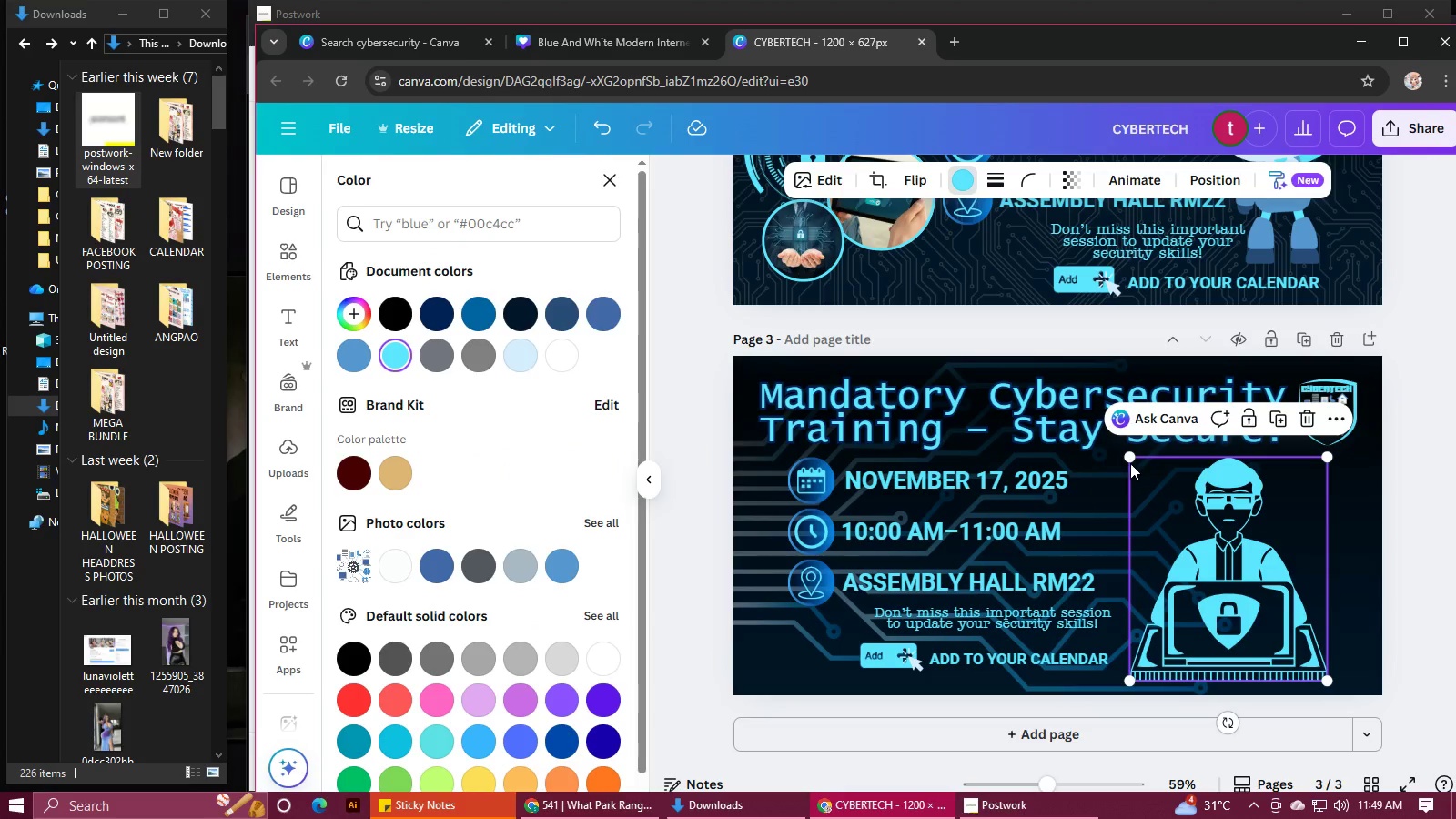 
left_click_drag(start_coordinate=[1128, 457], to_coordinate=[1143, 479])
 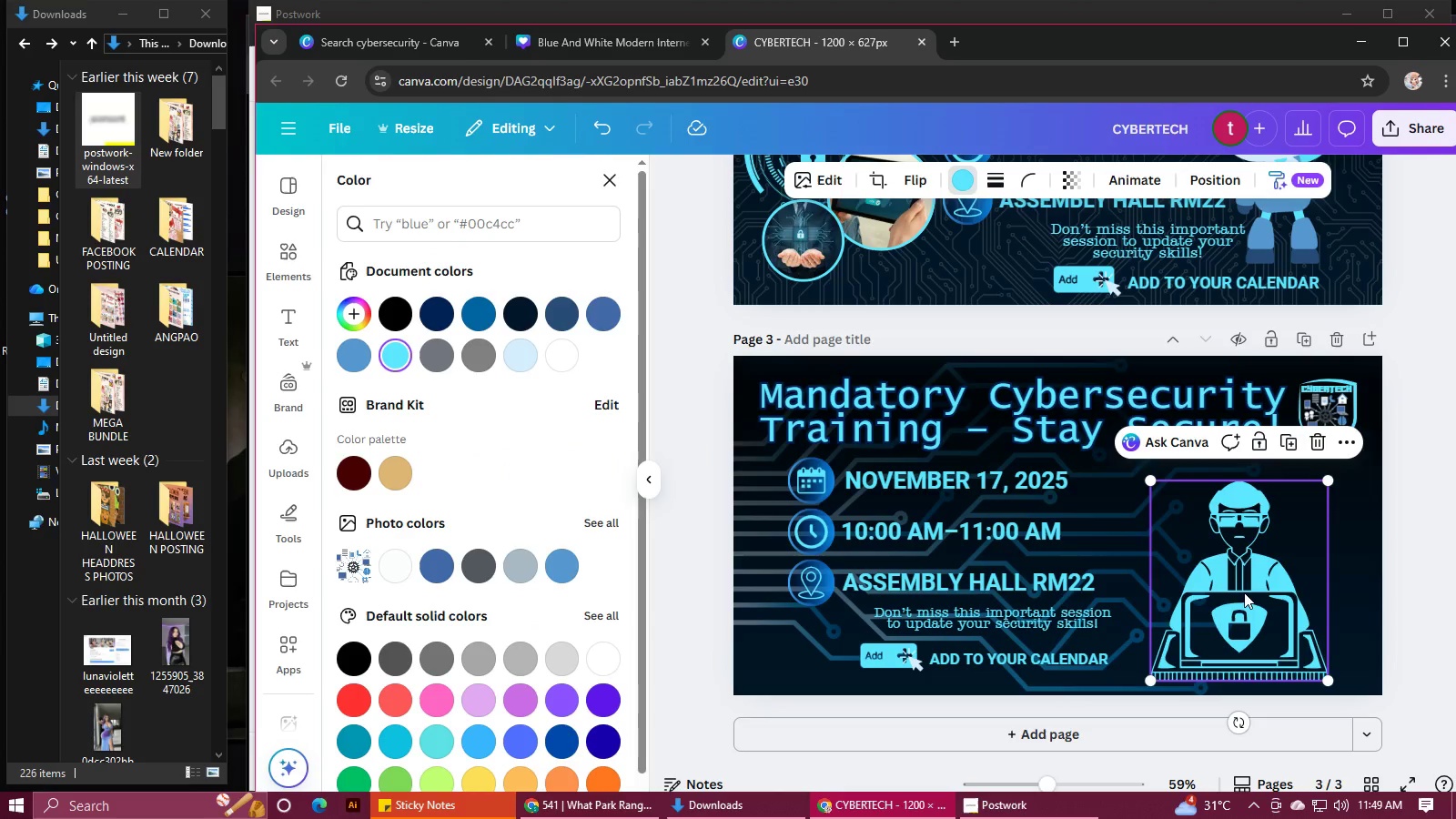 
left_click_drag(start_coordinate=[1244, 592], to_coordinate=[1225, 578])
 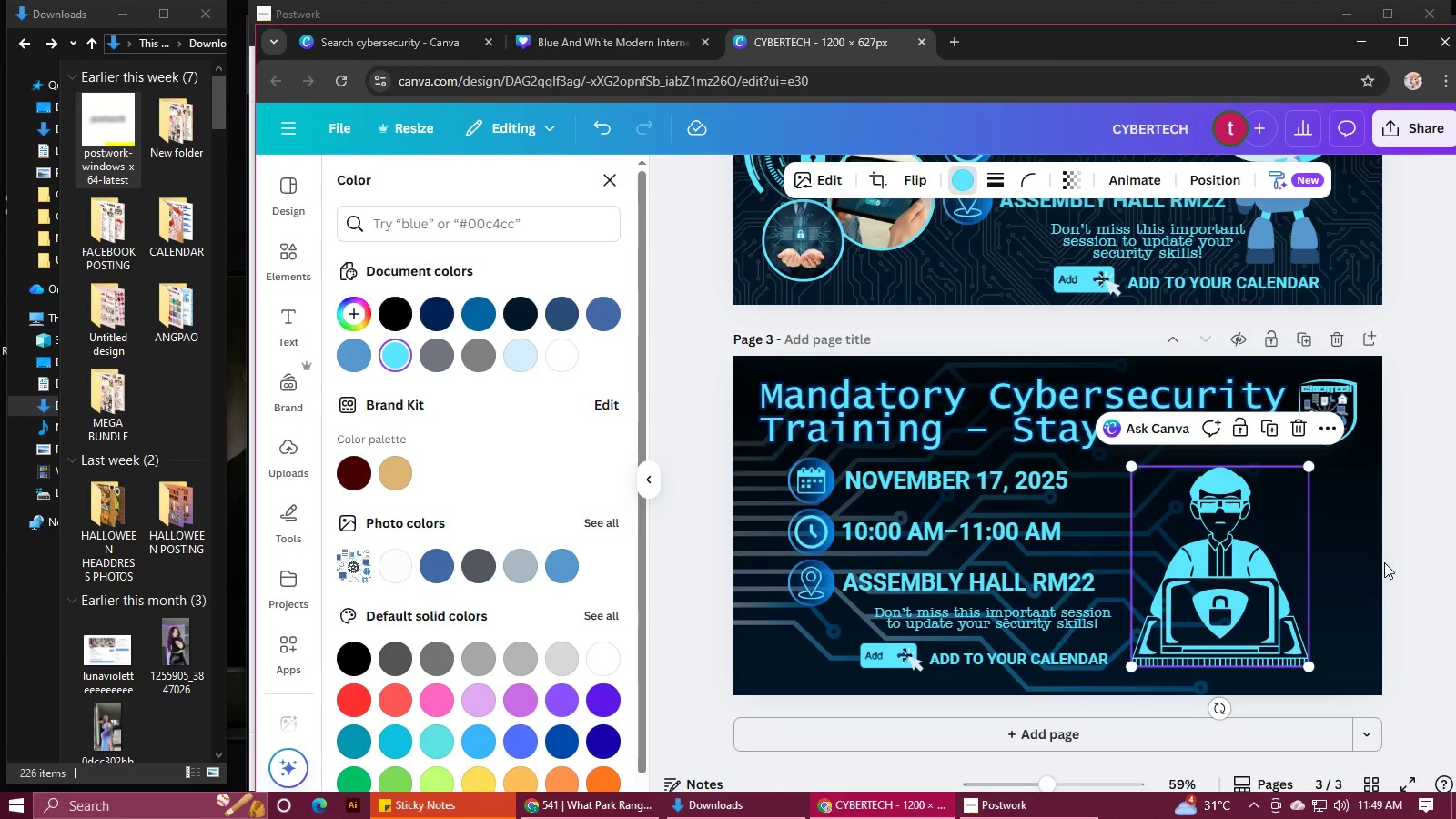 
left_click([1419, 562])
 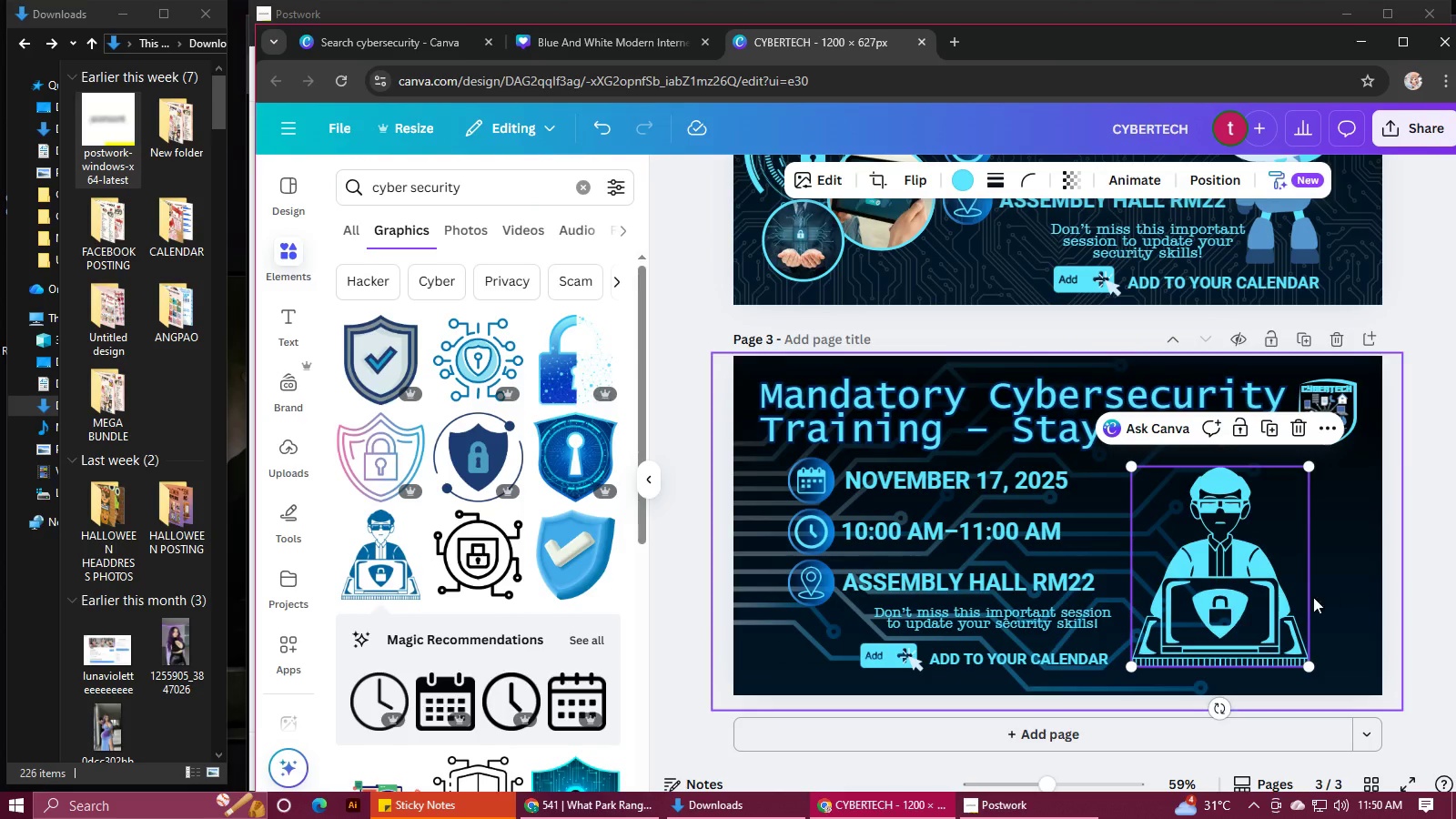 
left_click_drag(start_coordinate=[1249, 538], to_coordinate=[1256, 537])
 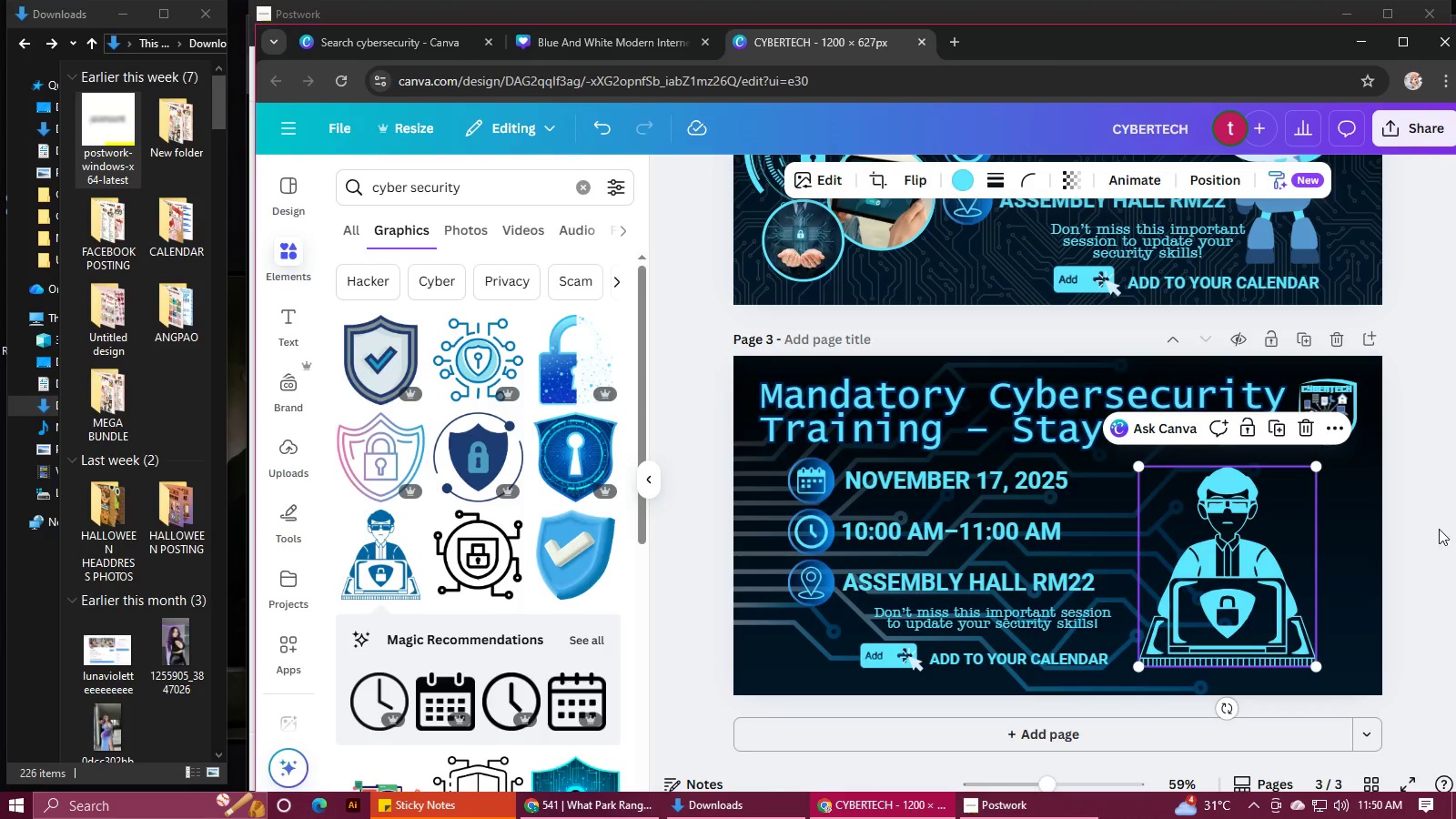 
left_click([1439, 529])
 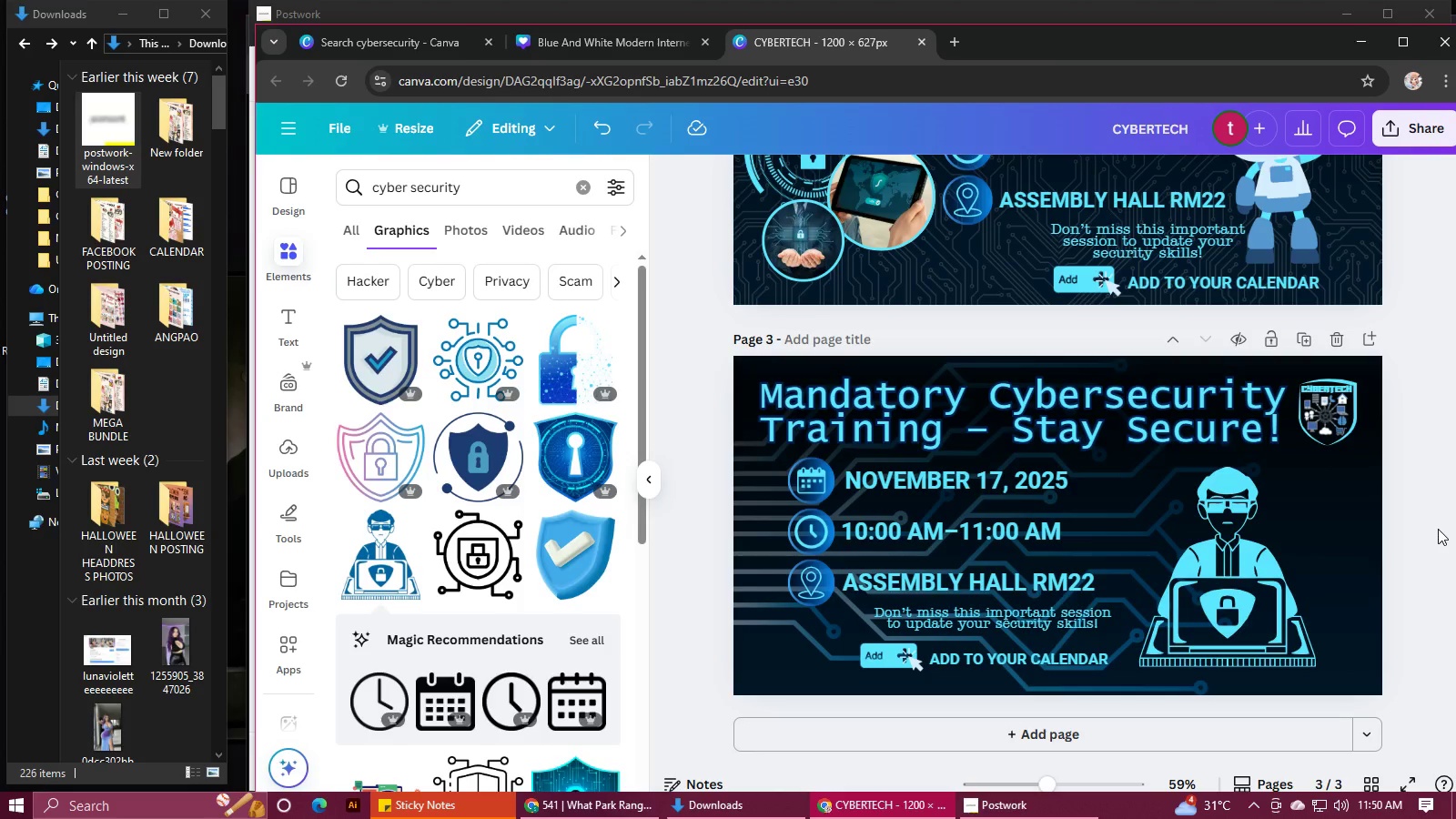 
wait(5.37)
 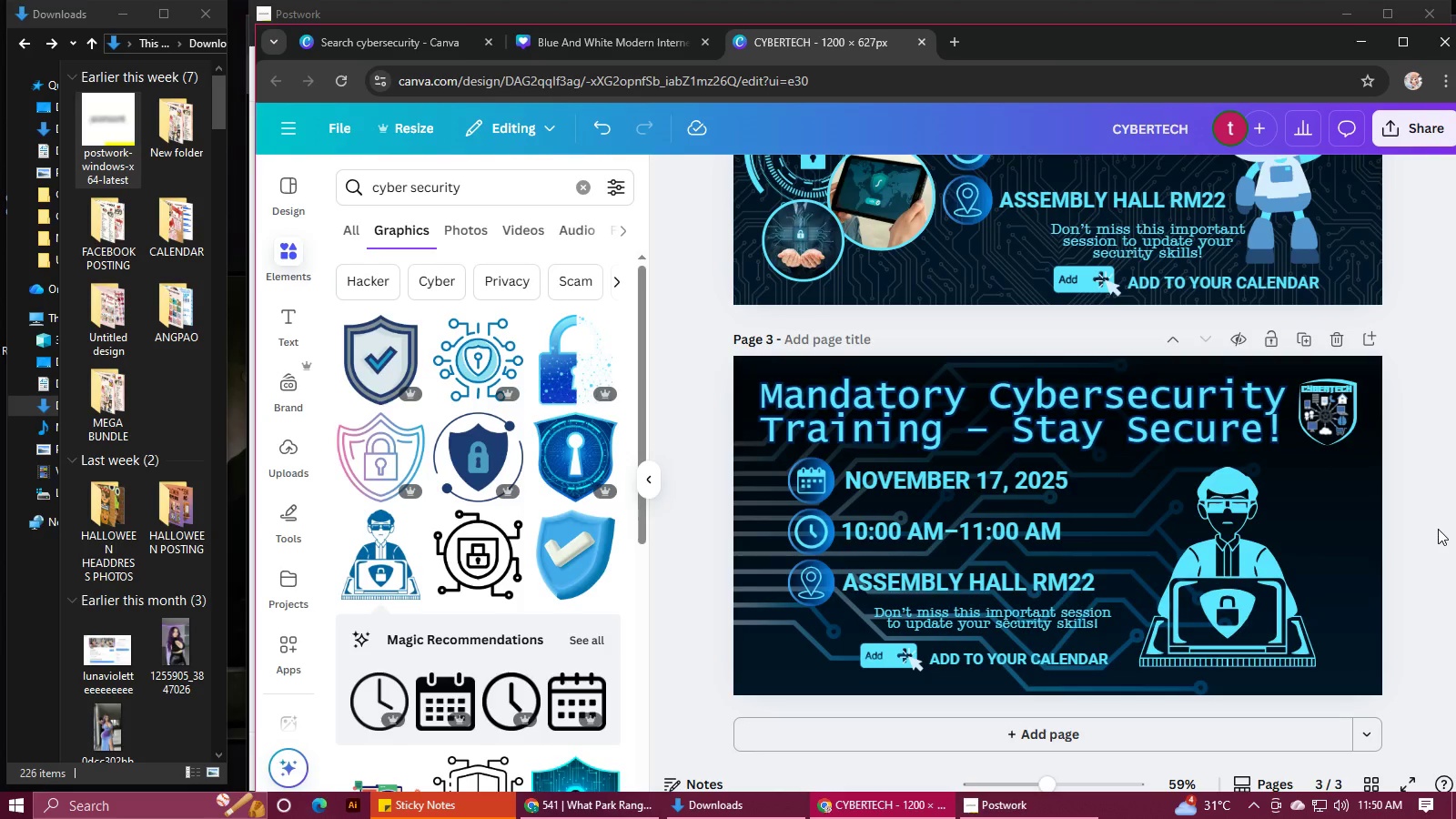 
left_click([1263, 626])
 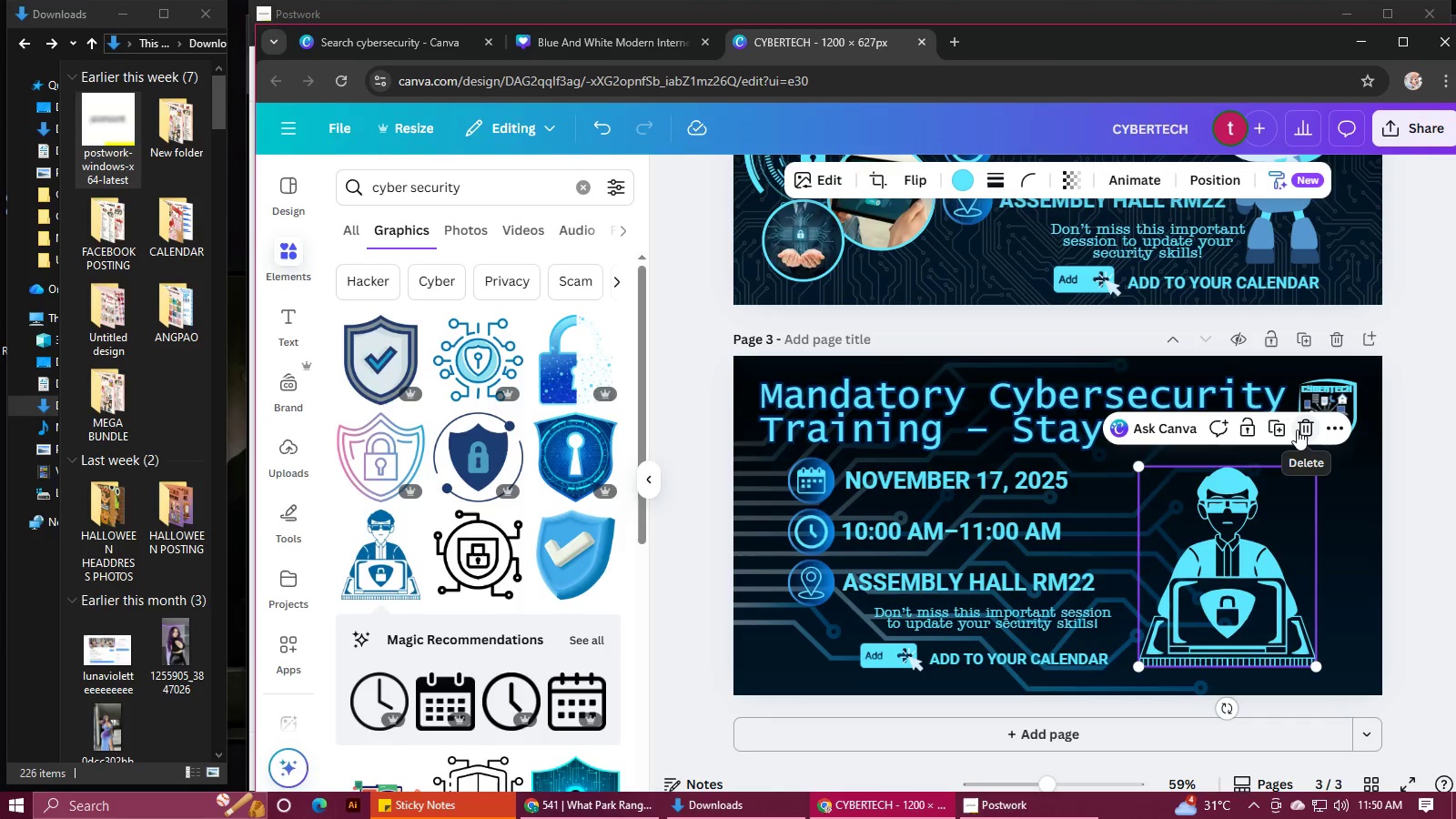 
left_click([1297, 430])
 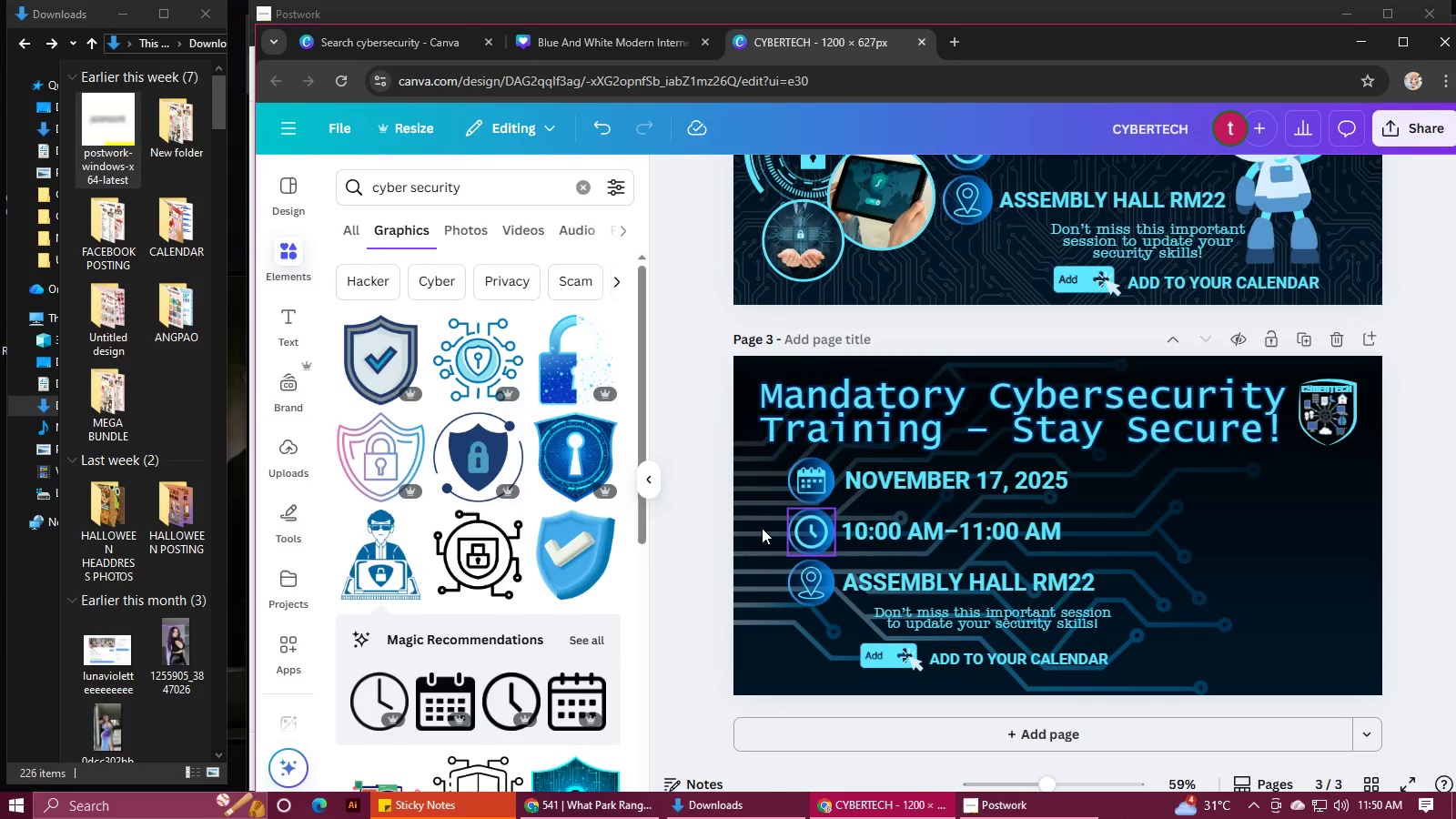 
left_click([459, 571])
 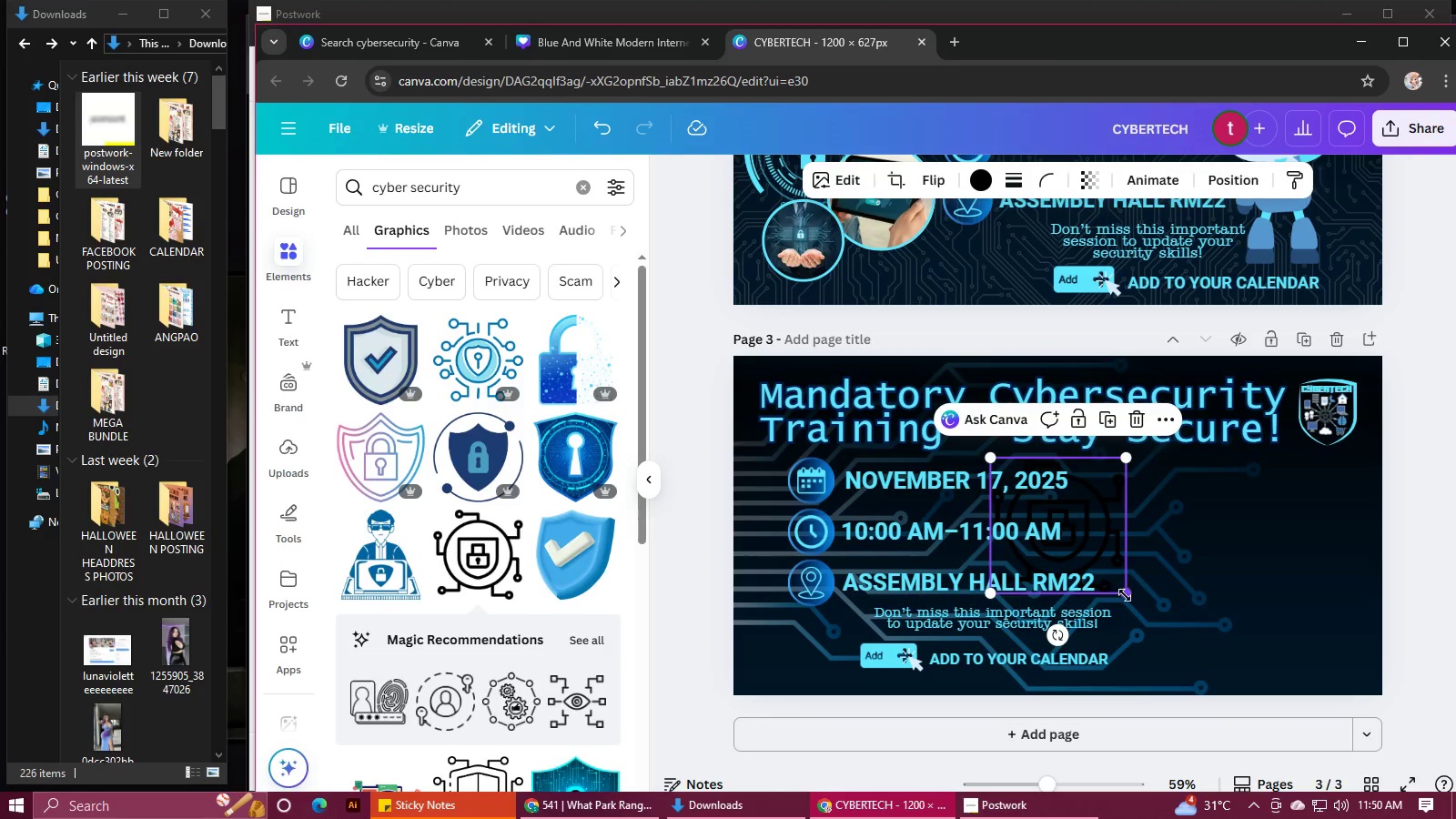 
left_click_drag(start_coordinate=[1124, 594], to_coordinate=[1220, 661])
 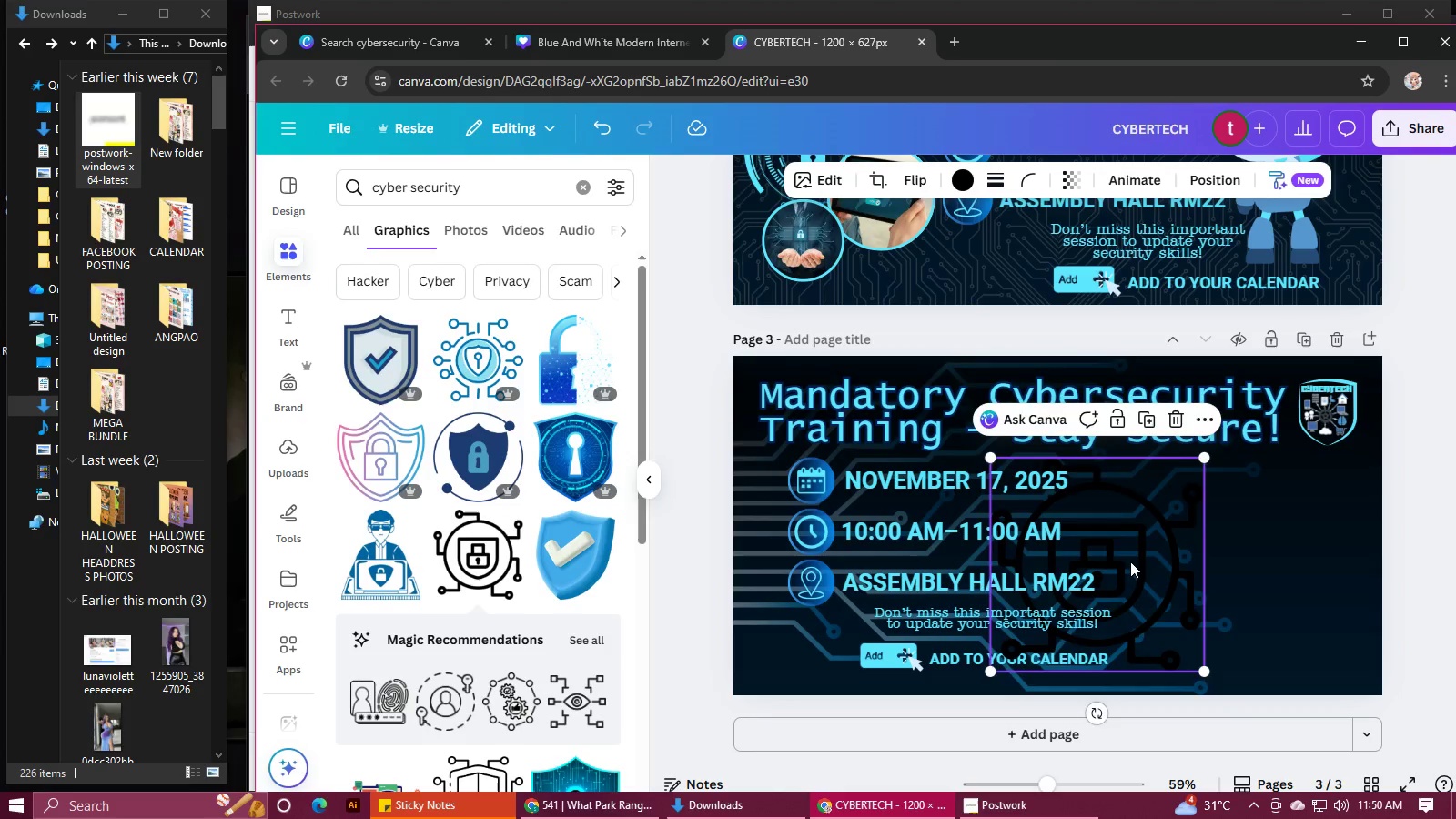 
left_click_drag(start_coordinate=[1134, 562], to_coordinate=[1258, 569])
 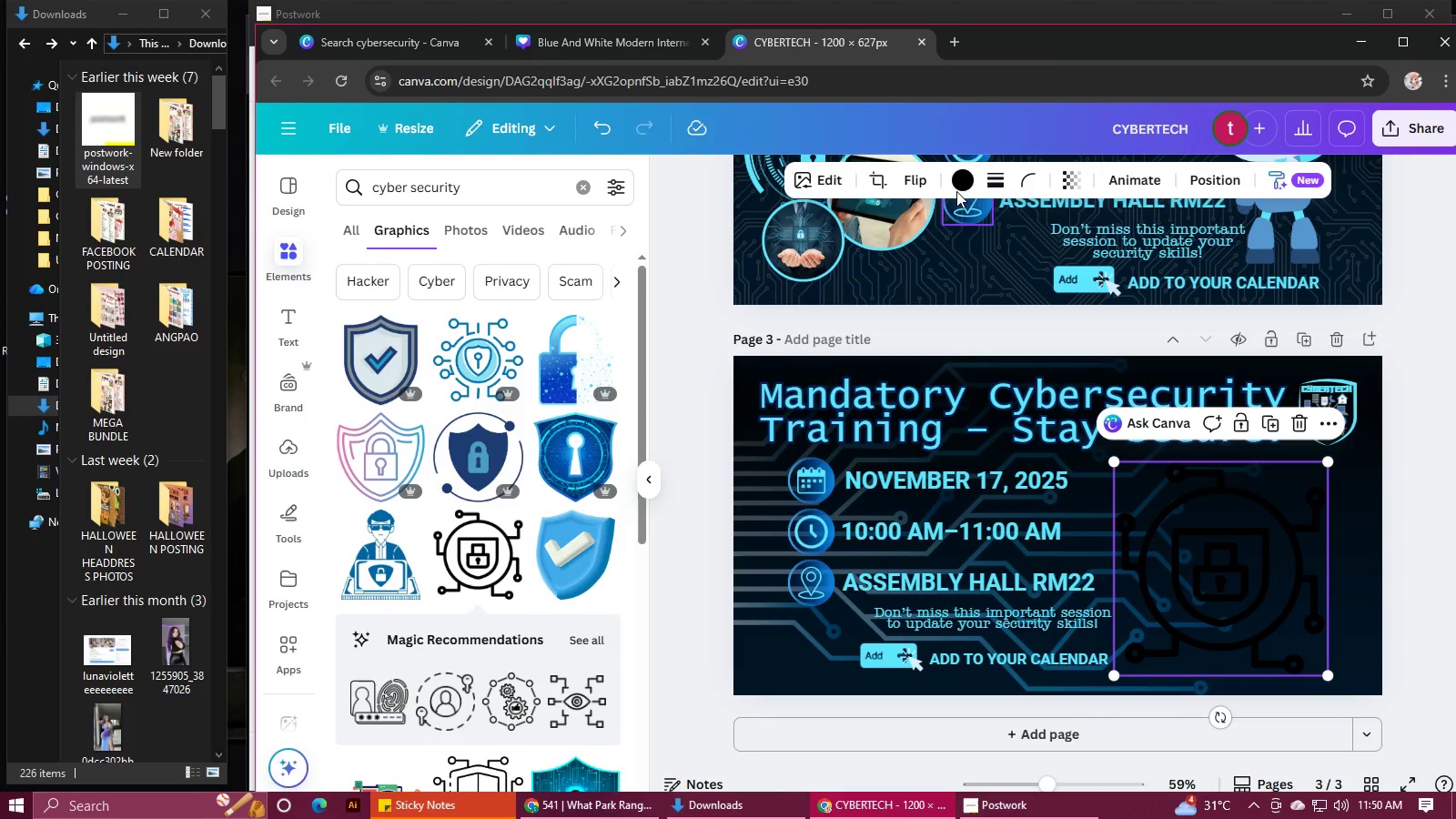 
left_click([963, 183])
 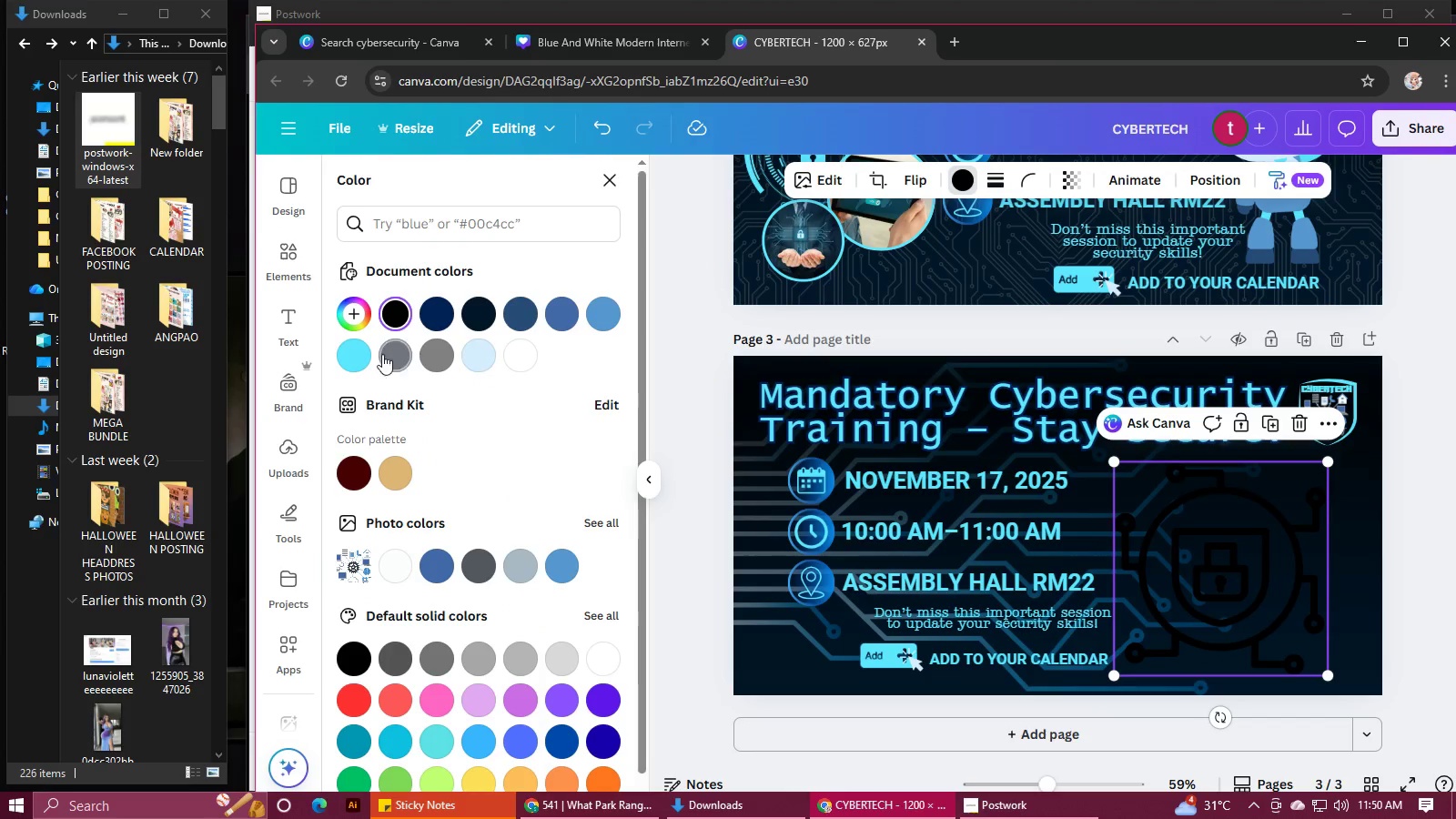 
left_click([359, 356])
 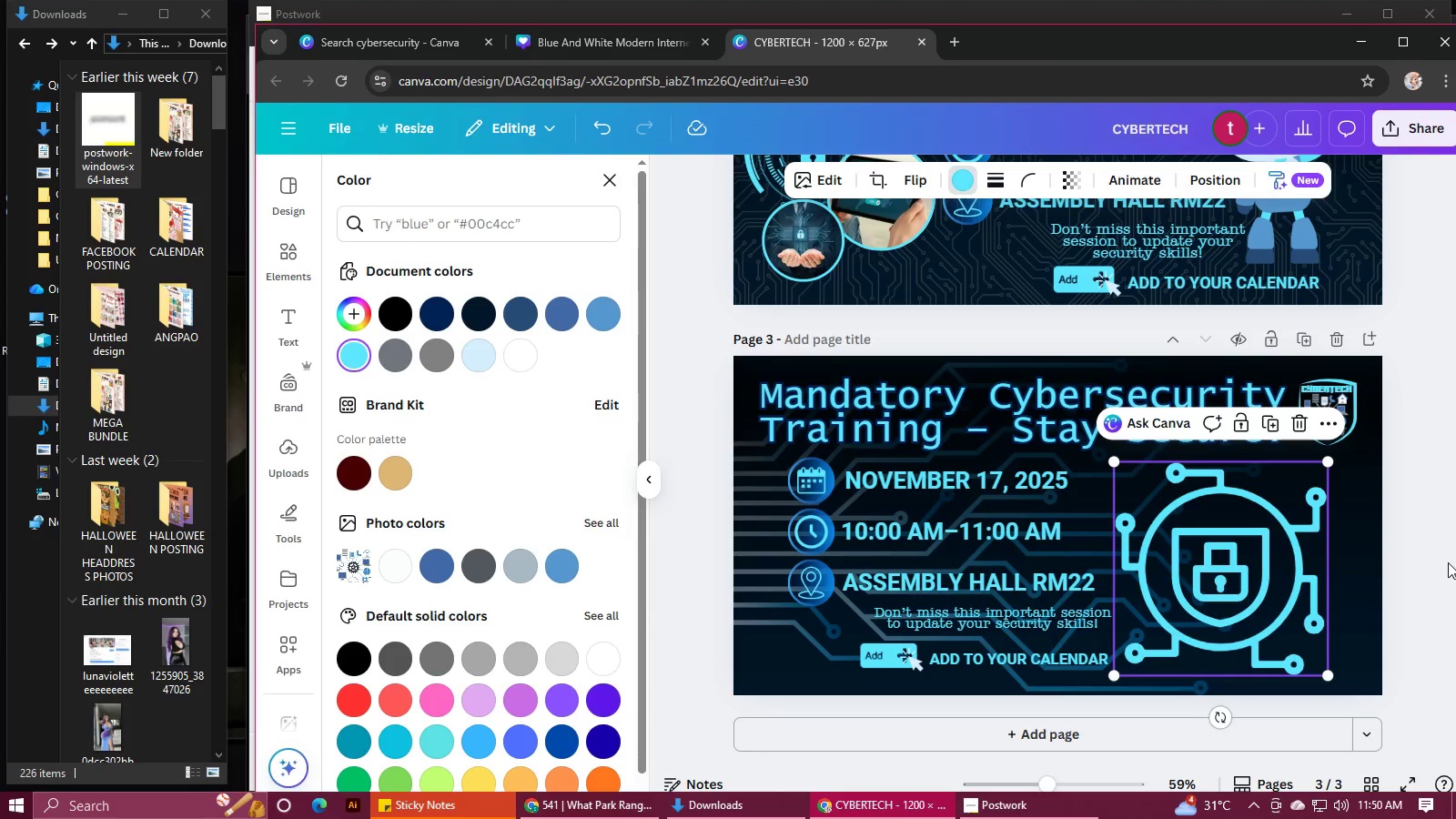 
left_click([1430, 561])
 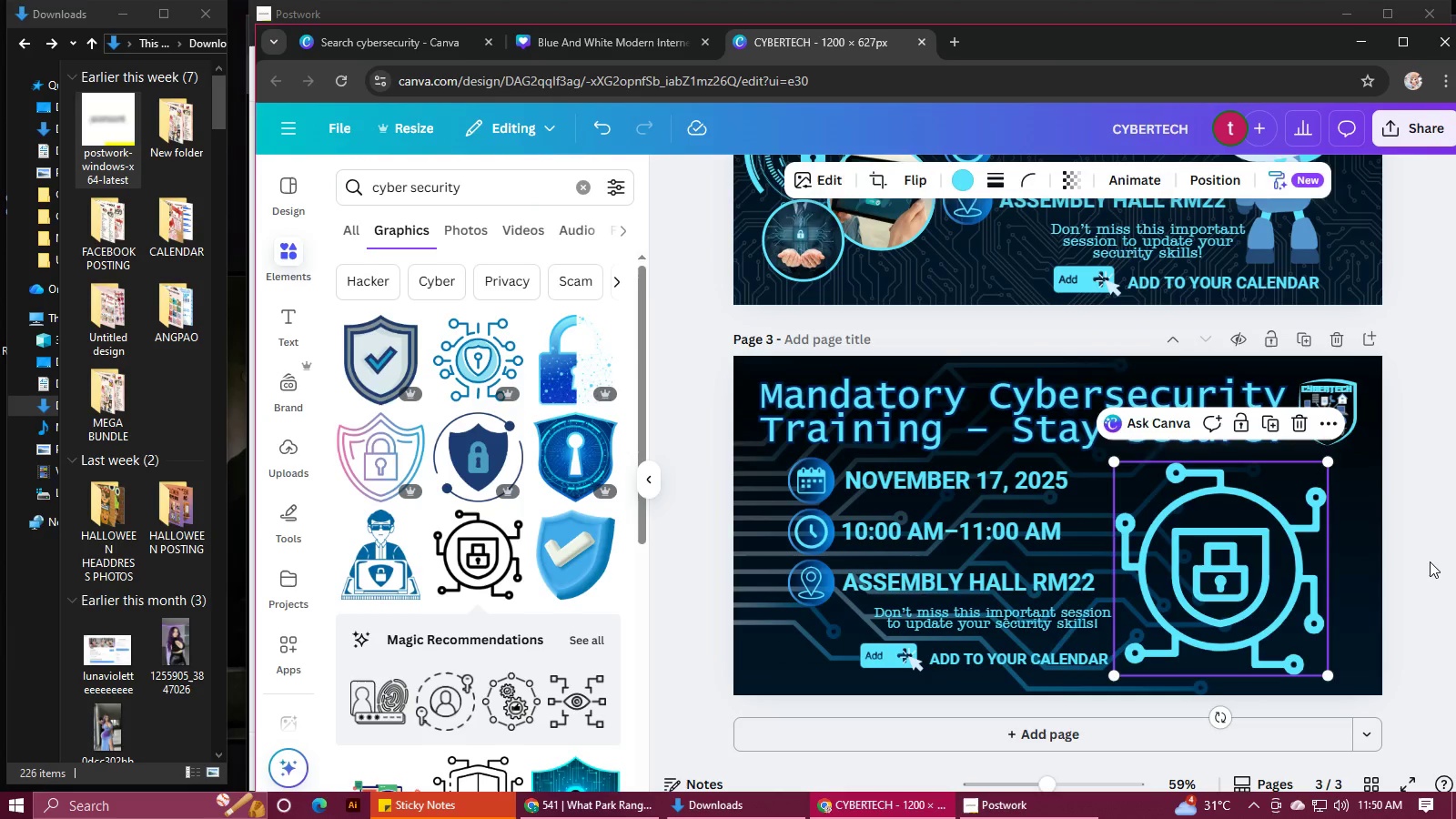 
left_click([1430, 561])
 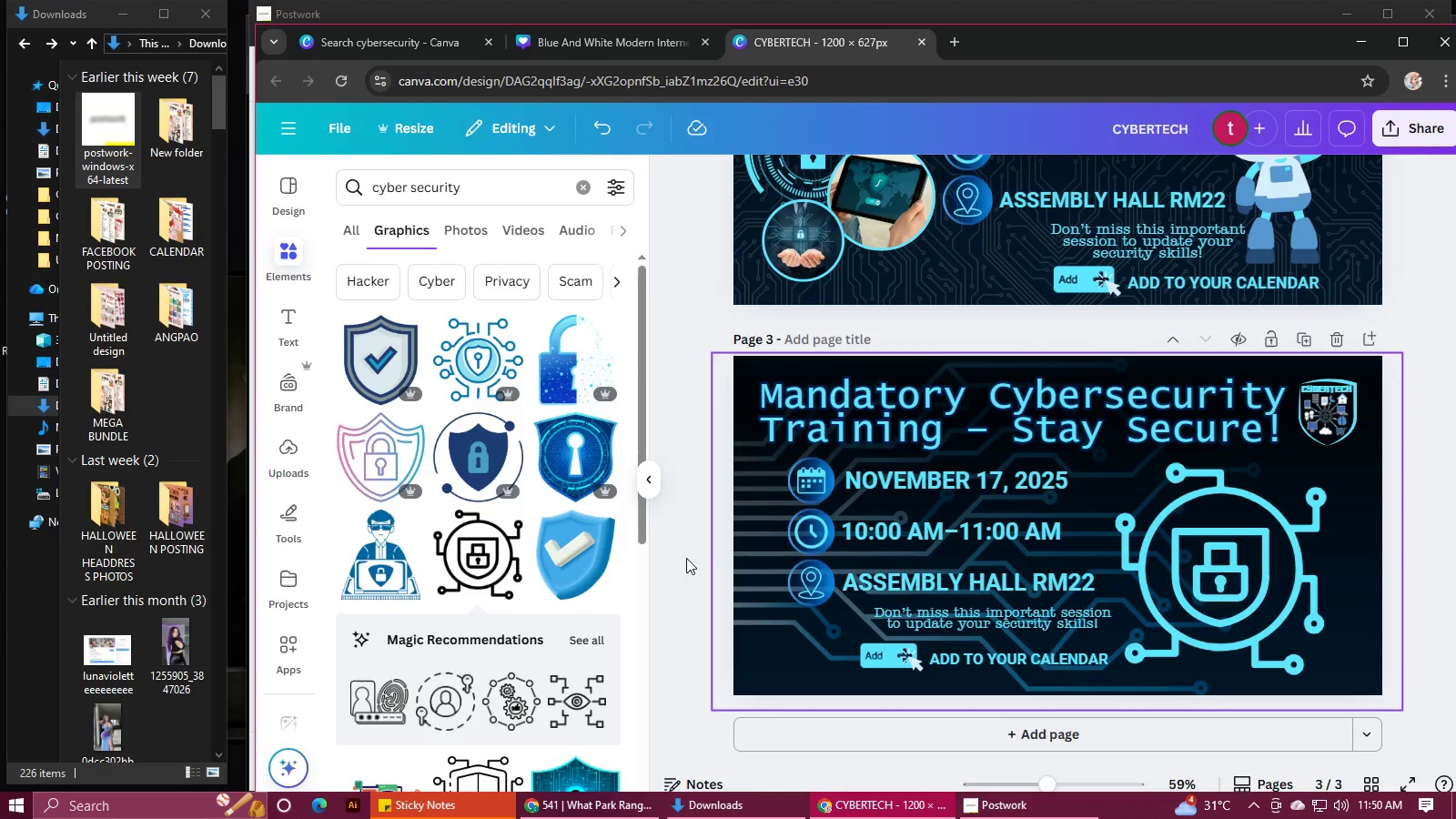 
scroll: coordinate [451, 582], scroll_direction: down, amount: 6.0
 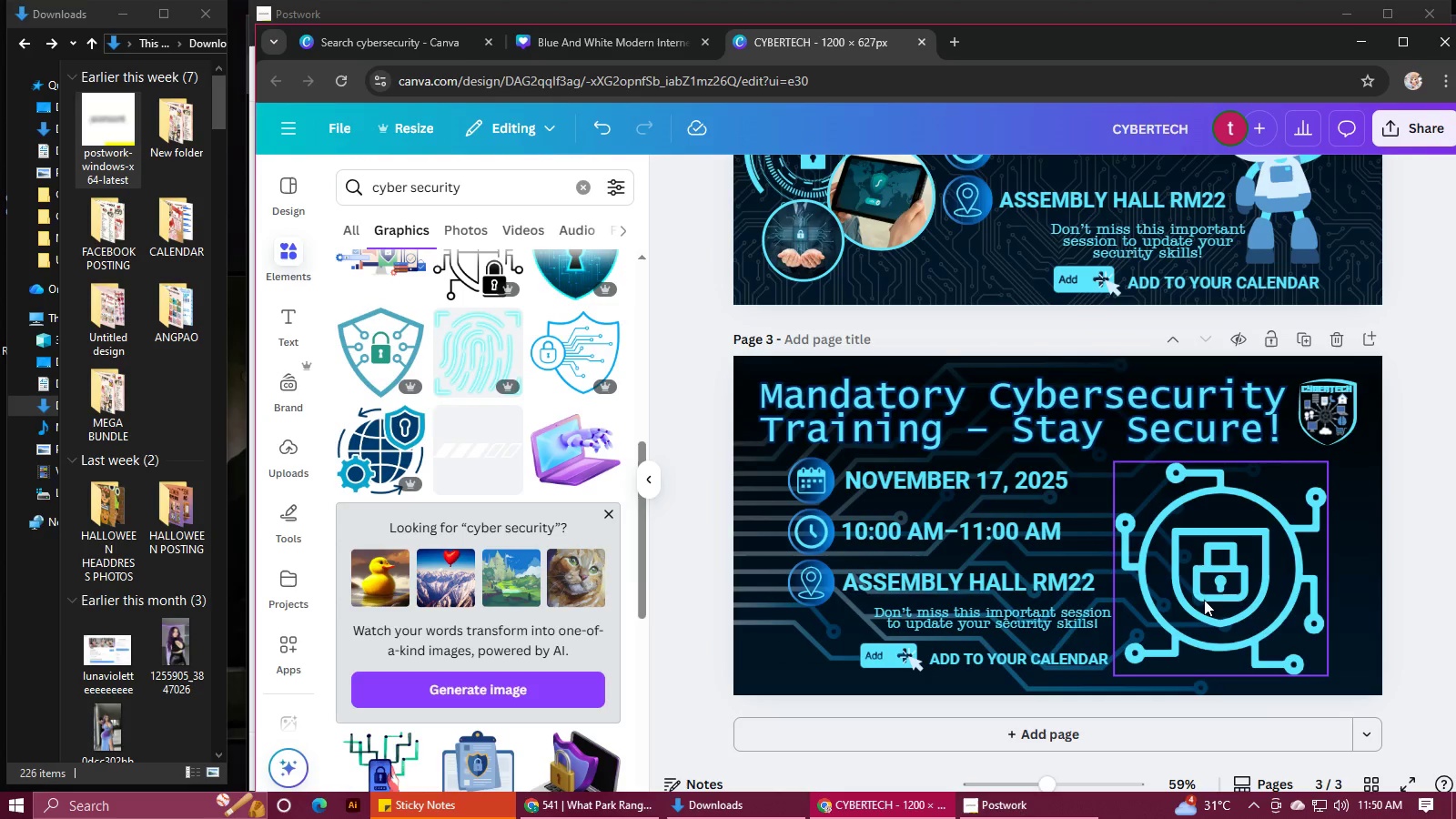 
left_click([1207, 604])
 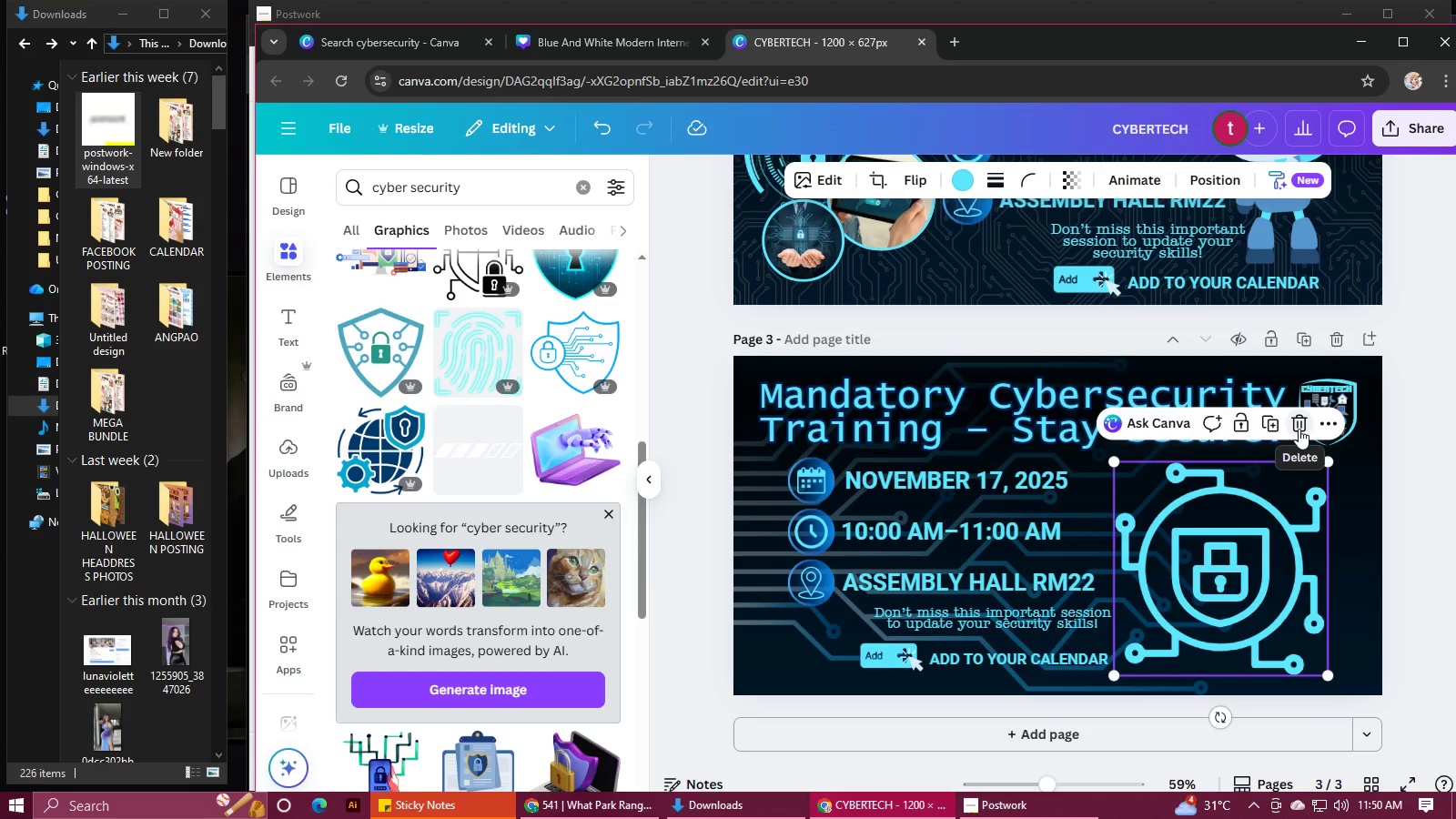 
left_click([1297, 429])
 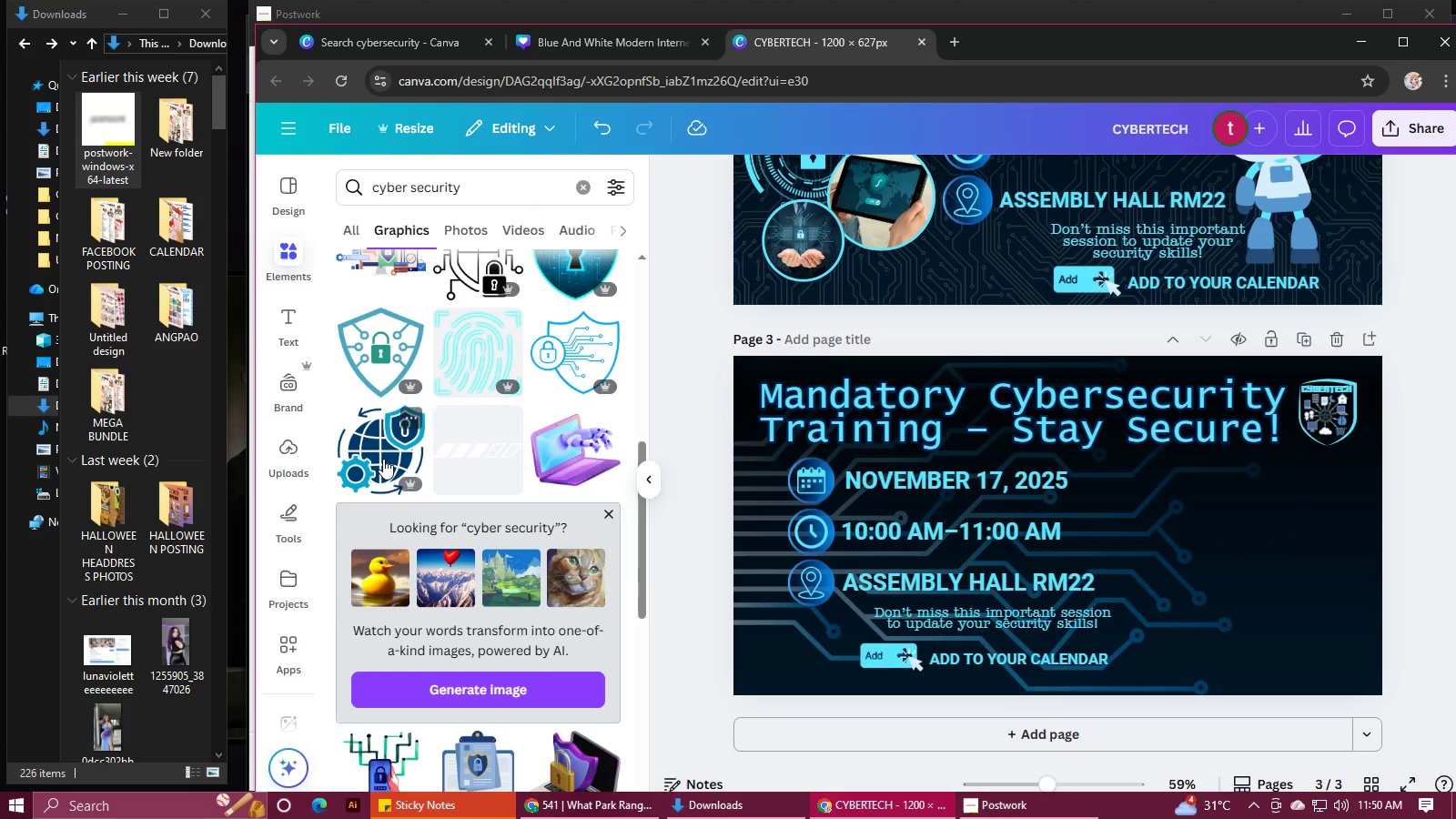 
left_click([383, 459])
 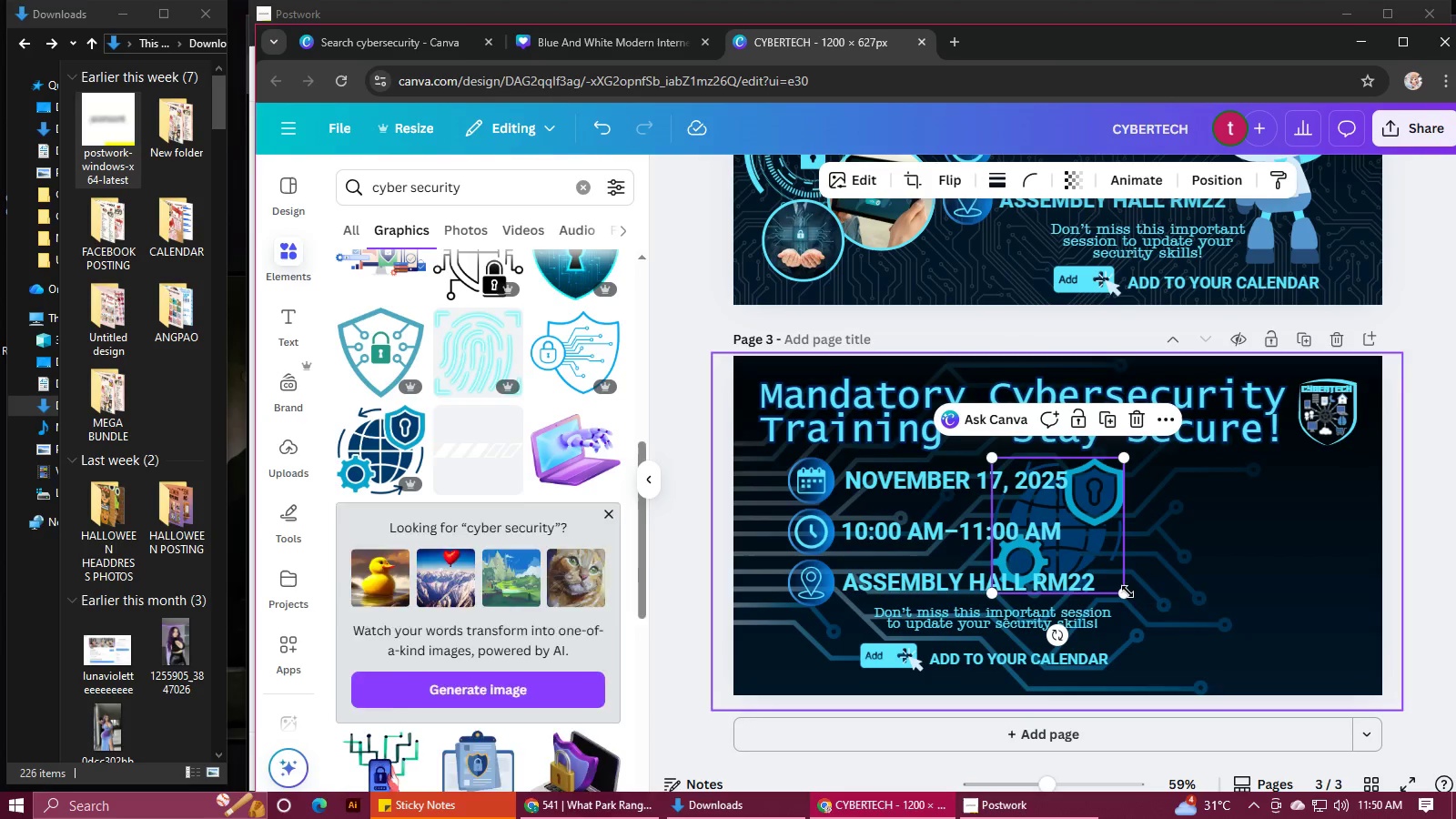 
left_click_drag(start_coordinate=[1127, 592], to_coordinate=[1200, 681])
 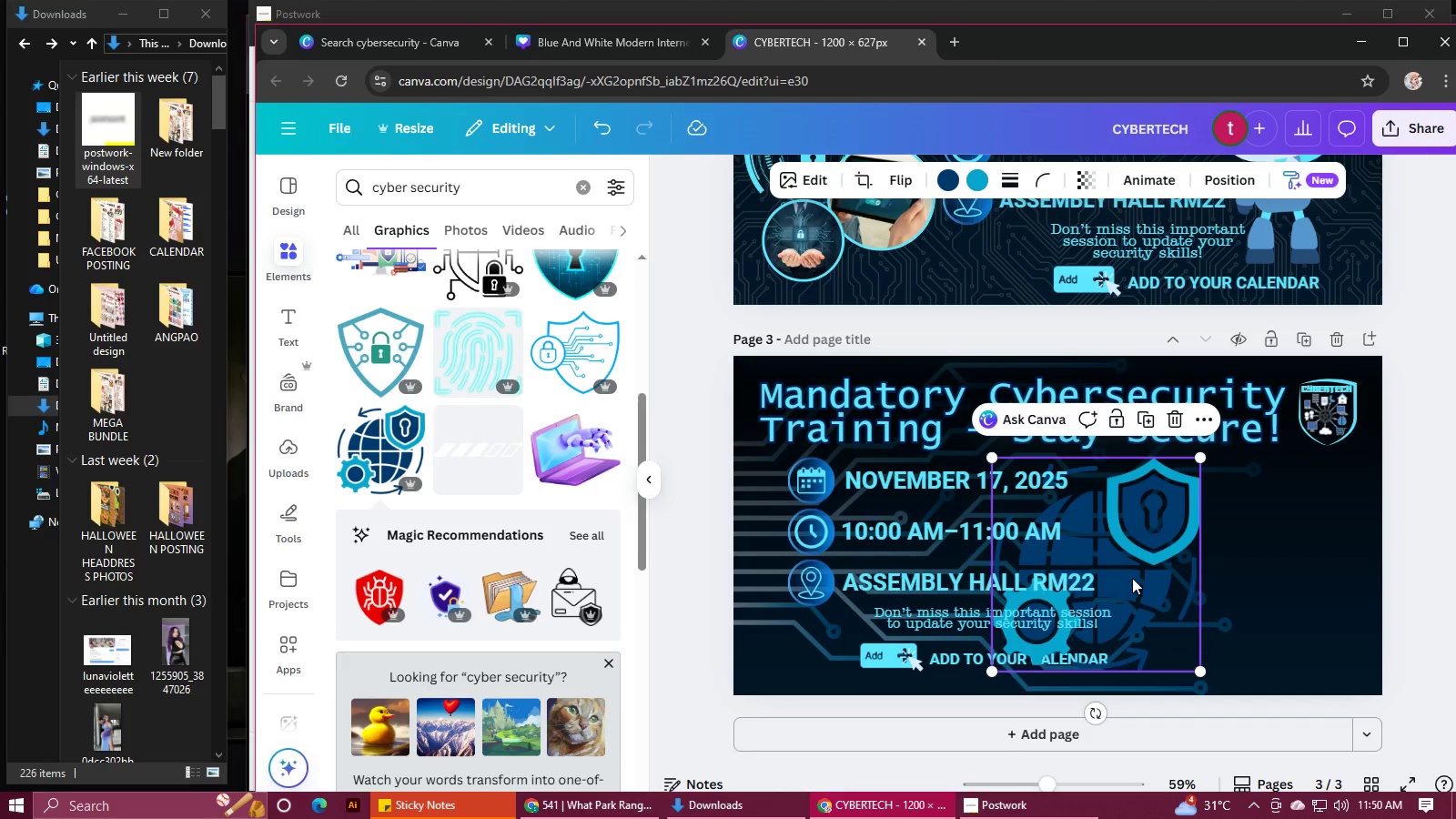 
left_click_drag(start_coordinate=[1134, 578], to_coordinate=[1256, 581])
 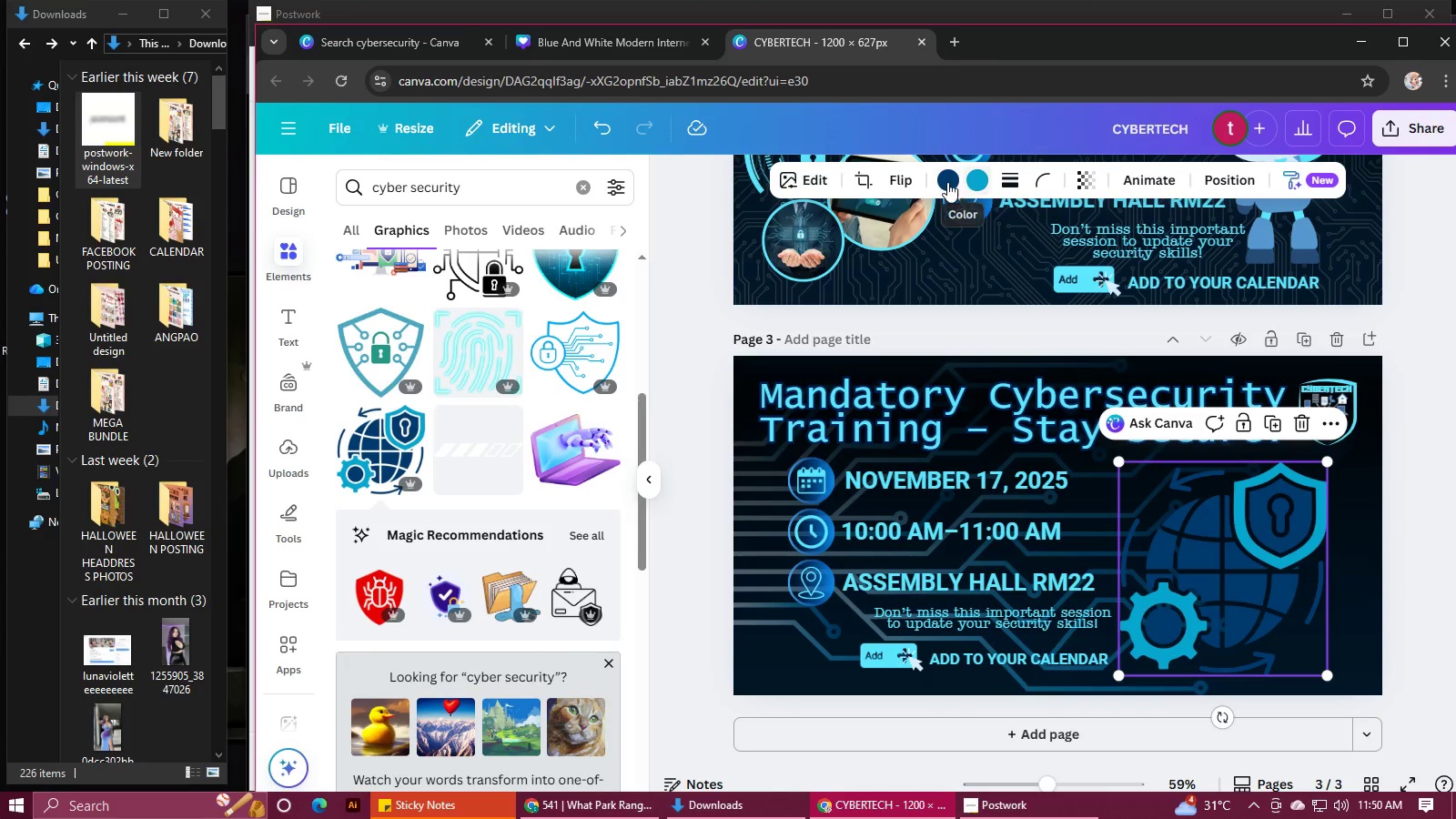 
left_click([946, 182])
 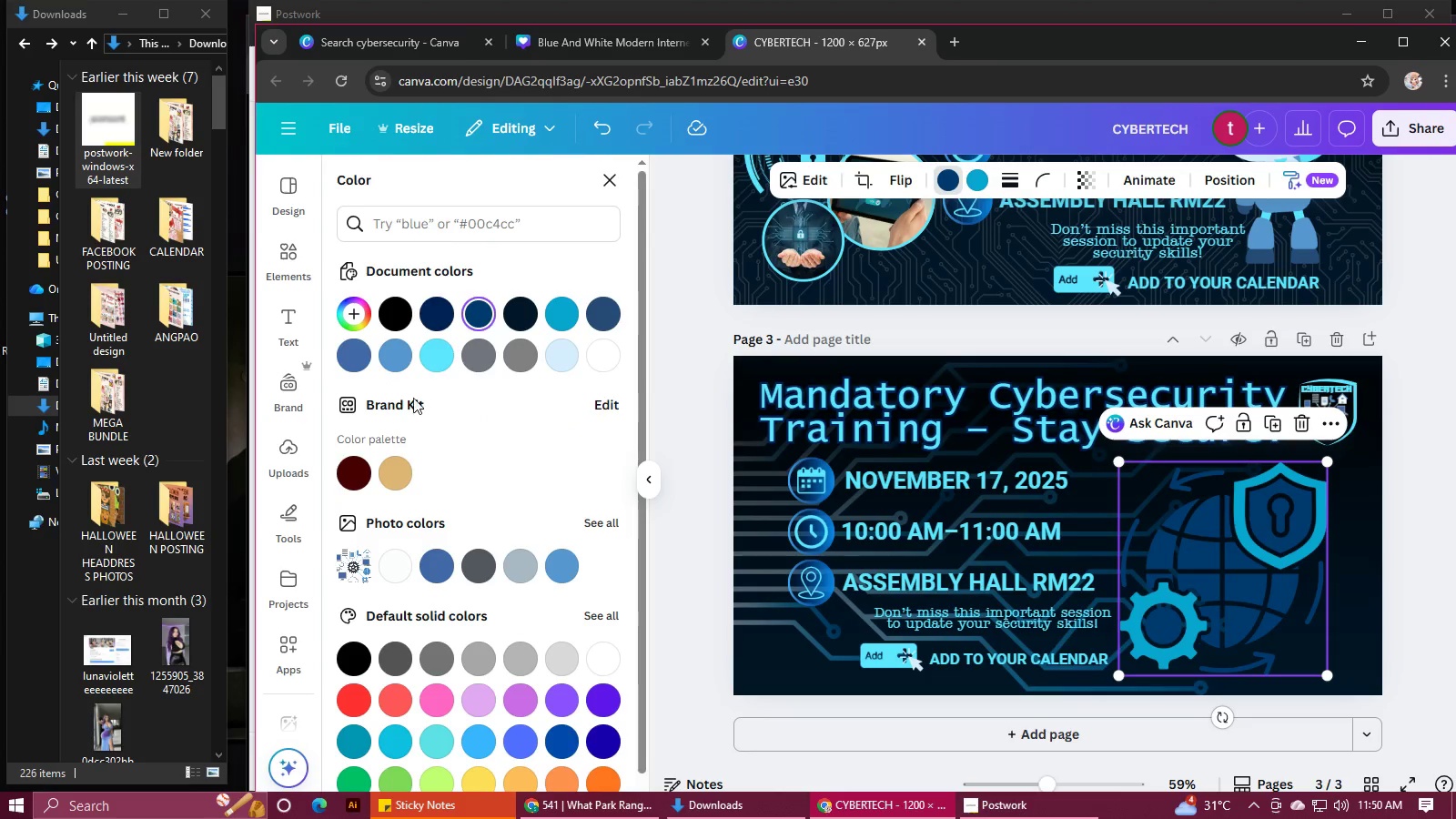 
left_click([445, 358])
 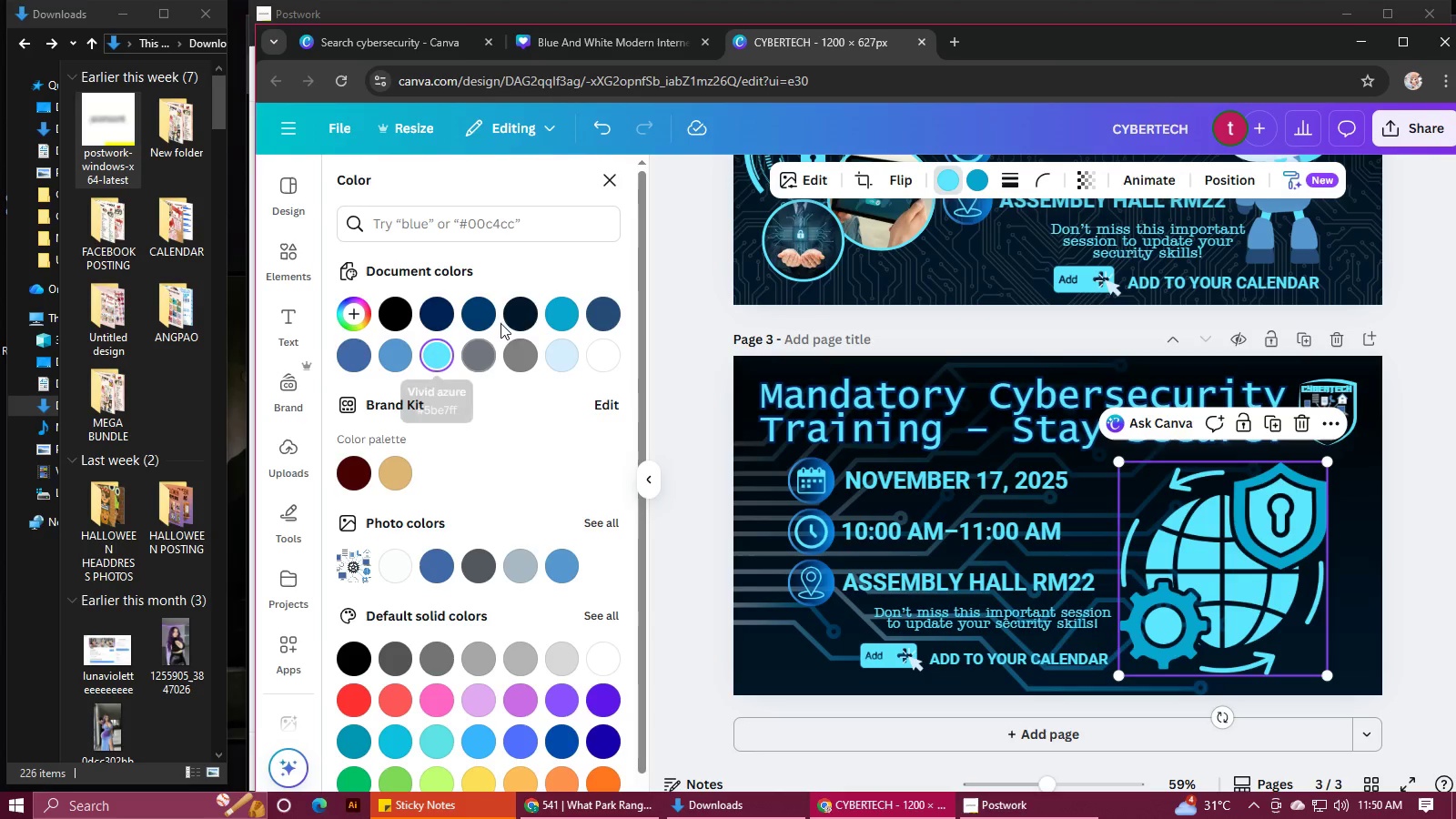 
wait(7.38)
 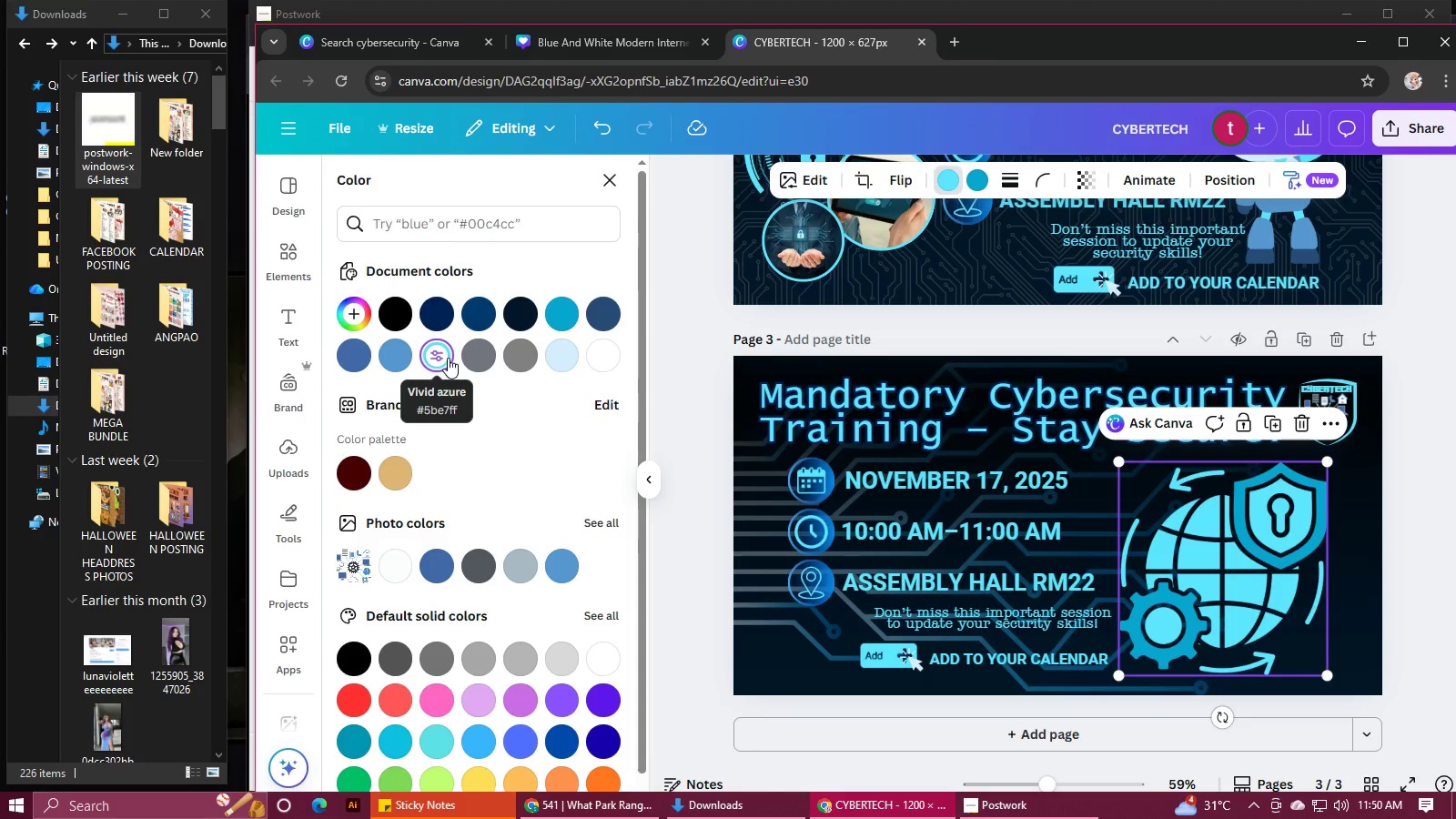 
left_click([969, 623])
 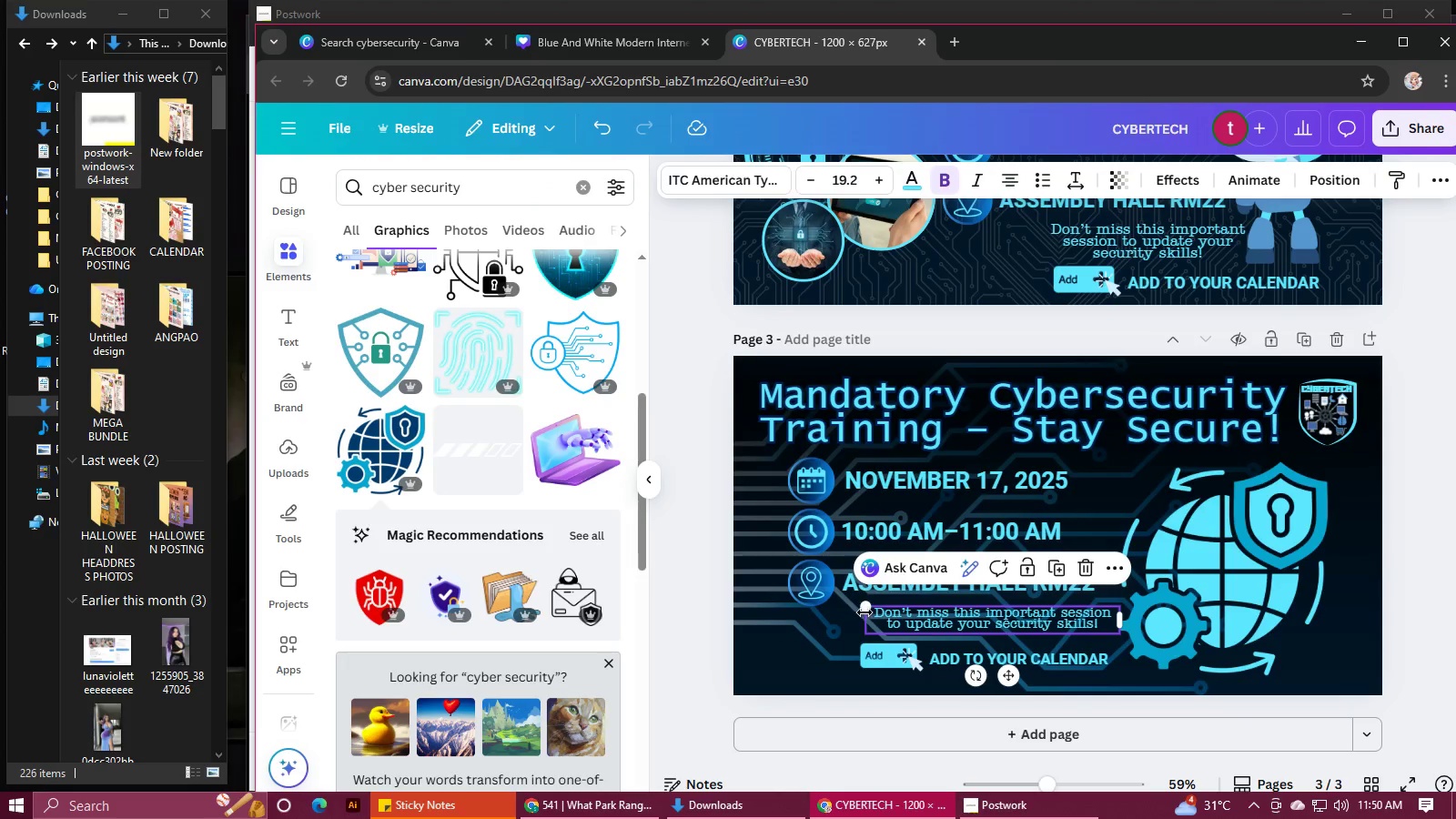 
left_click_drag(start_coordinate=[867, 608], to_coordinate=[857, 609])
 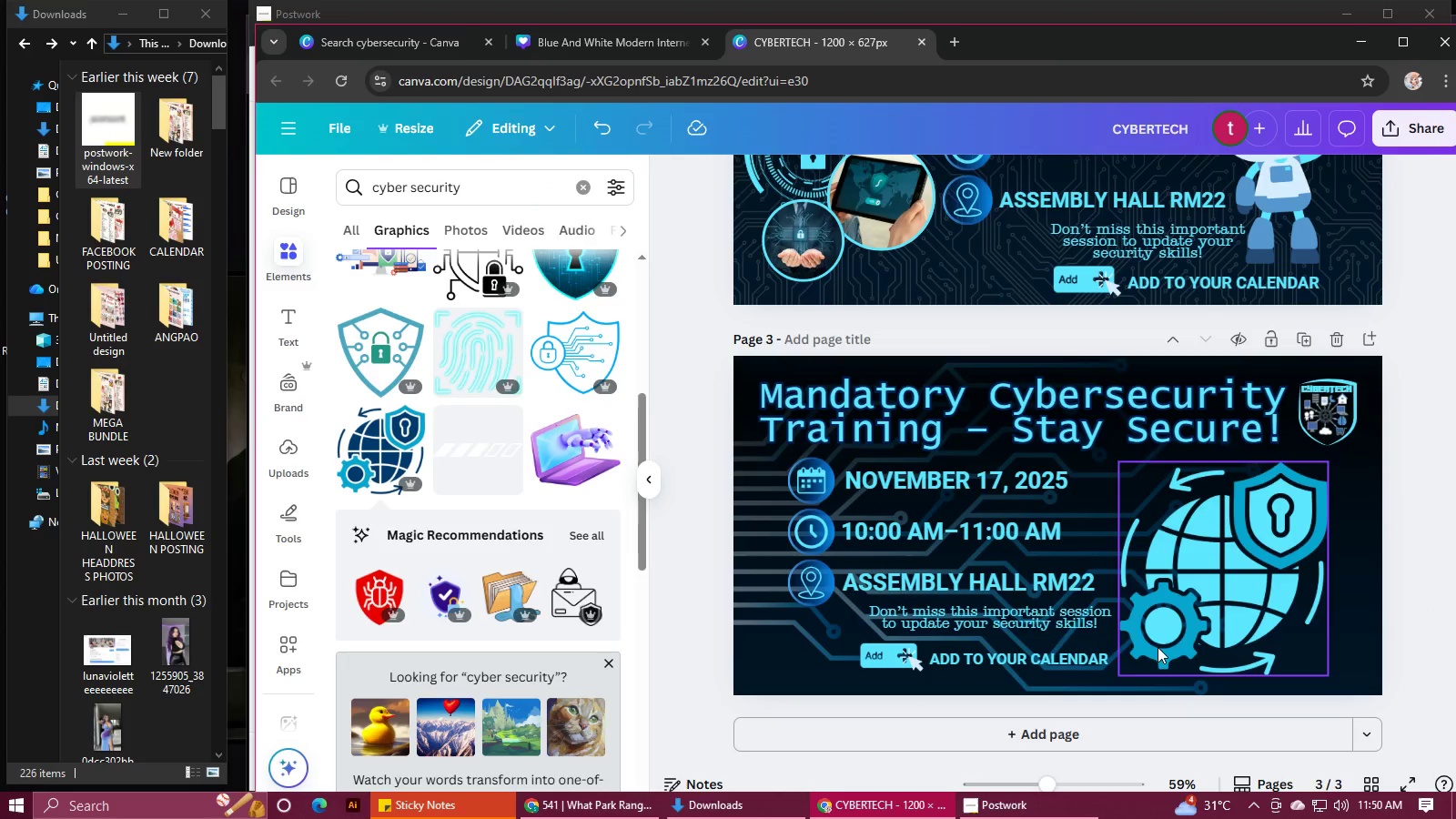 
left_click([1026, 614])
 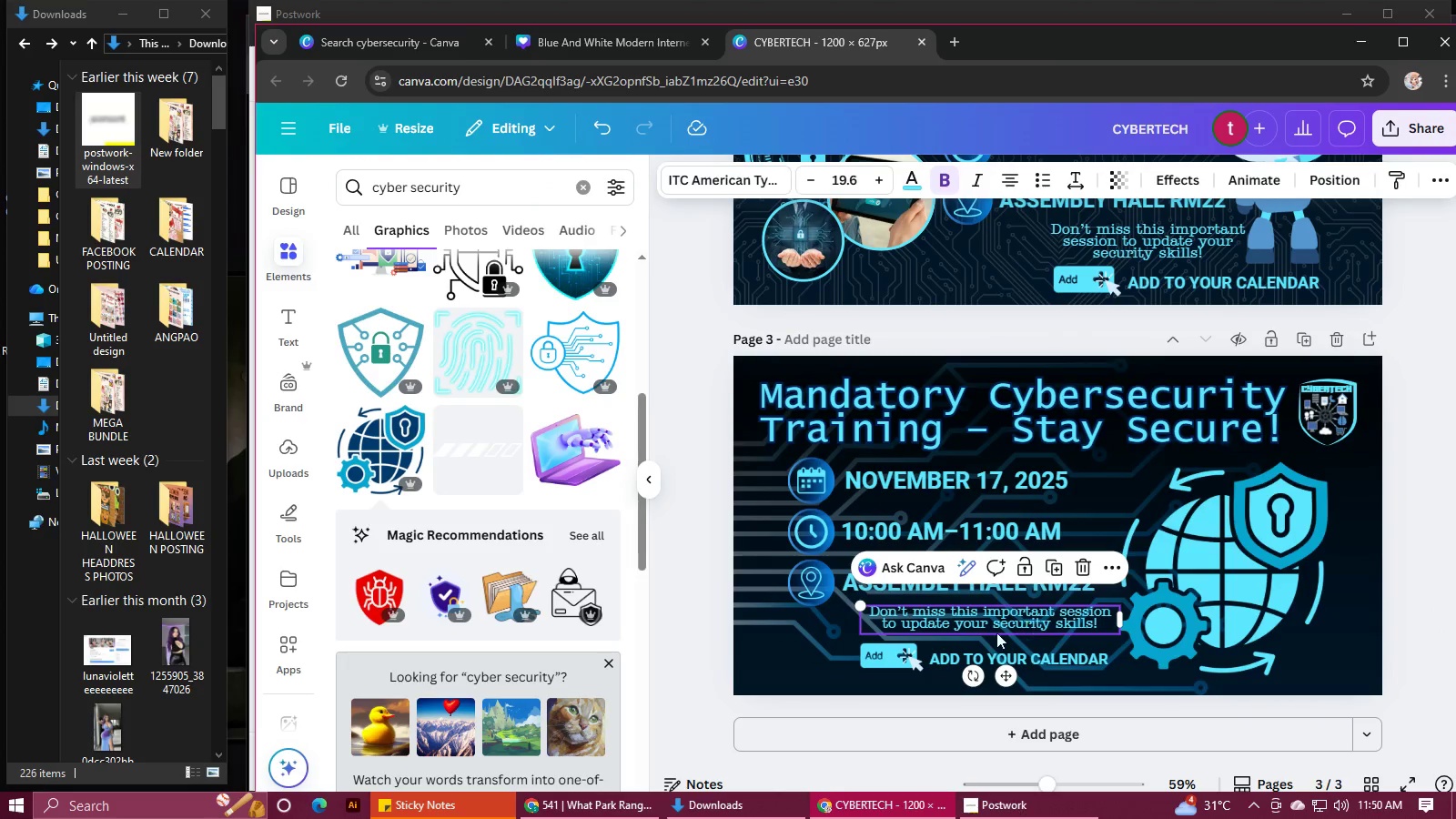 
hold_key(key=ShiftLeft, duration=0.89)
left_click([875, 667])
 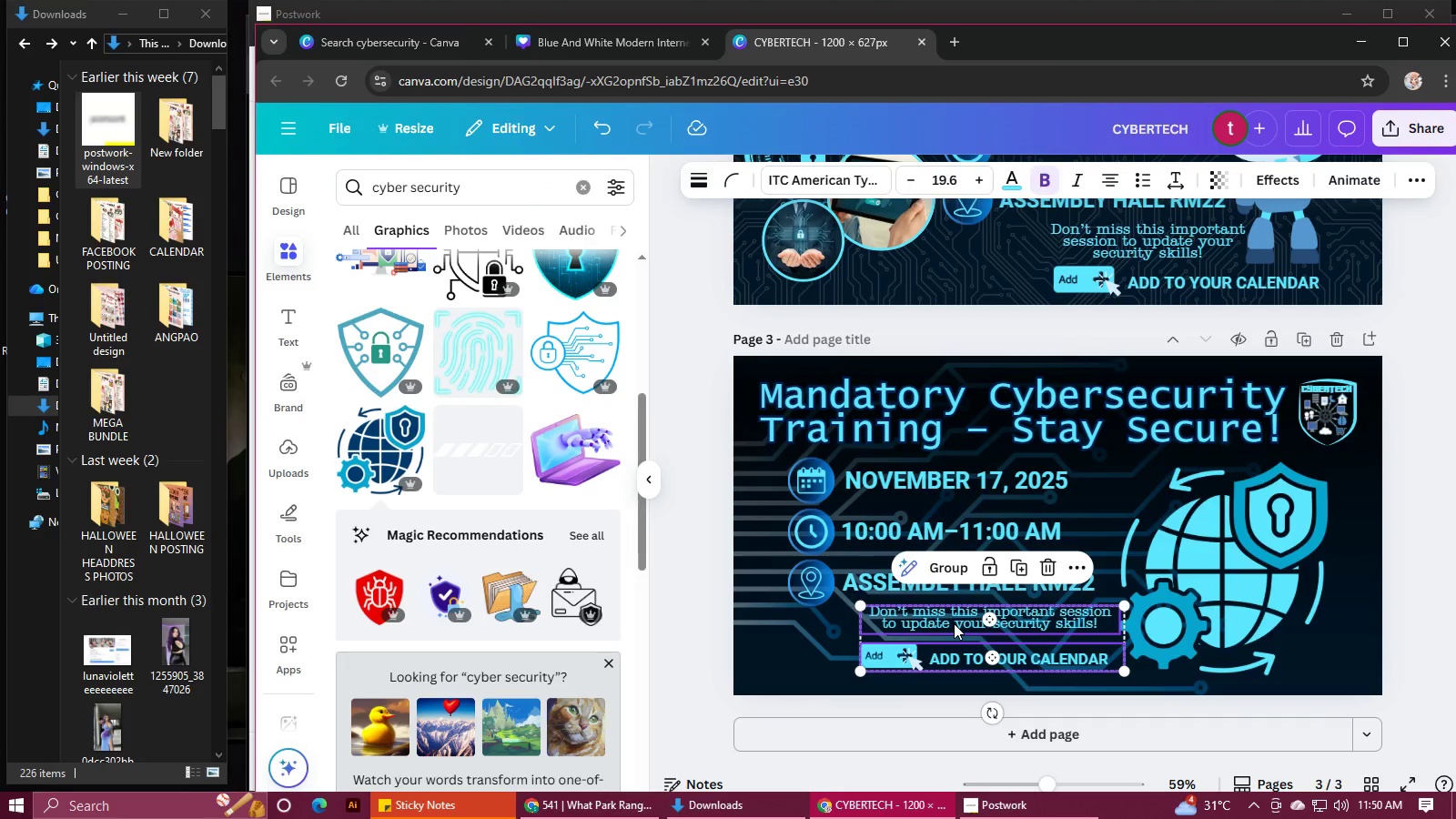 
left_click_drag(start_coordinate=[955, 622], to_coordinate=[944, 625])
 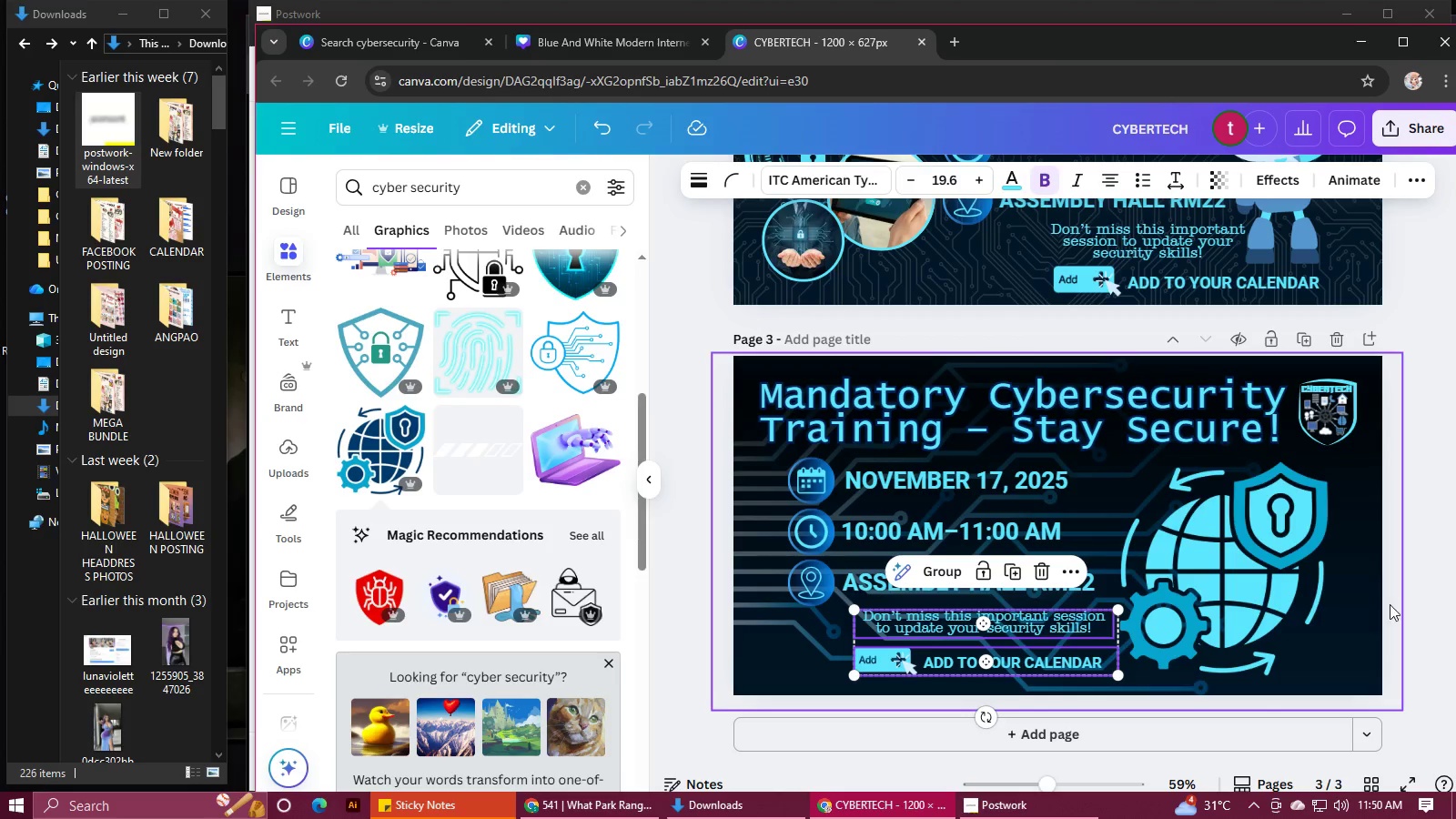 
left_click([1402, 604])
 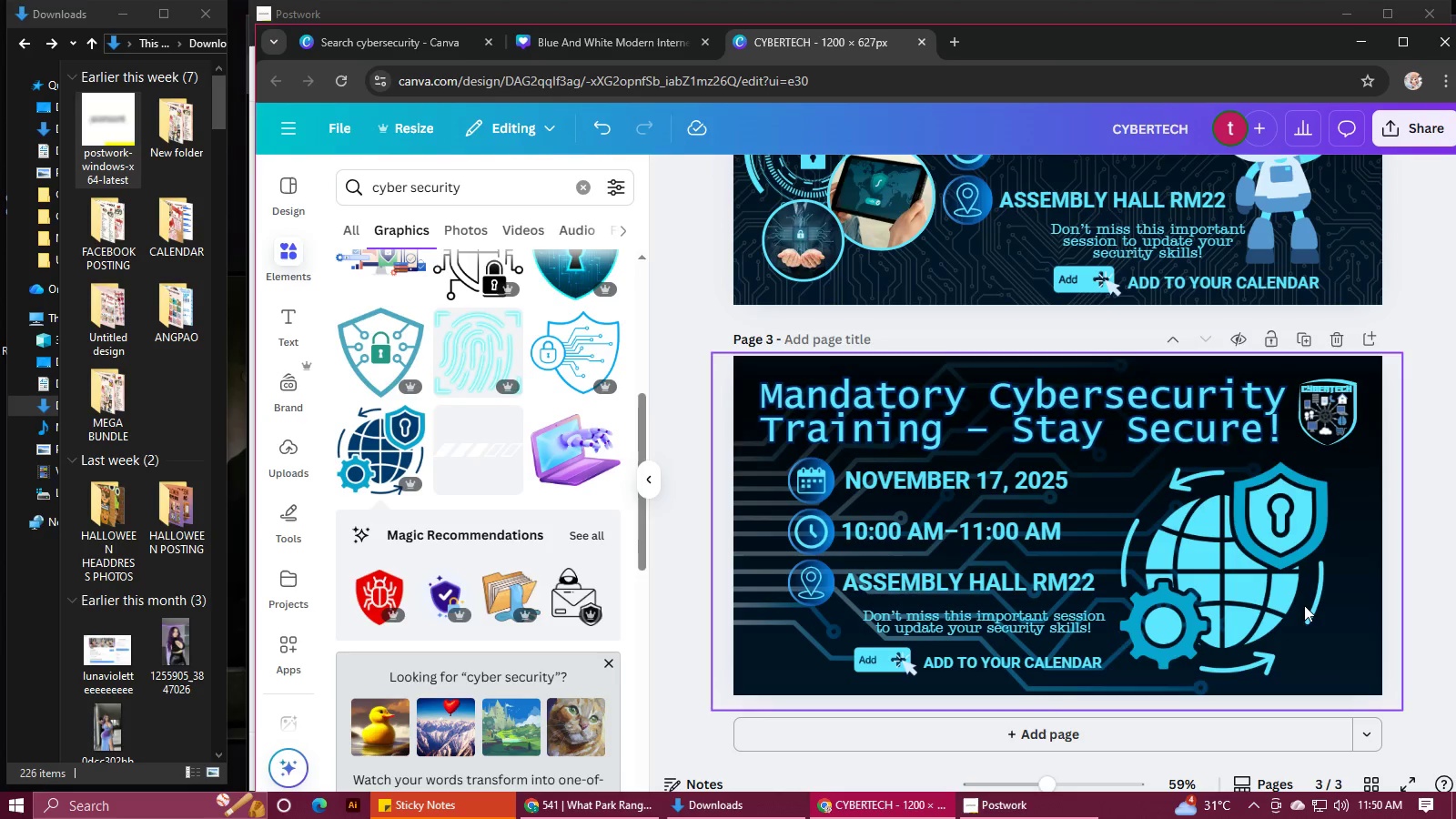 
scroll: coordinate [1142, 534], scroll_direction: up, amount: 6.0
 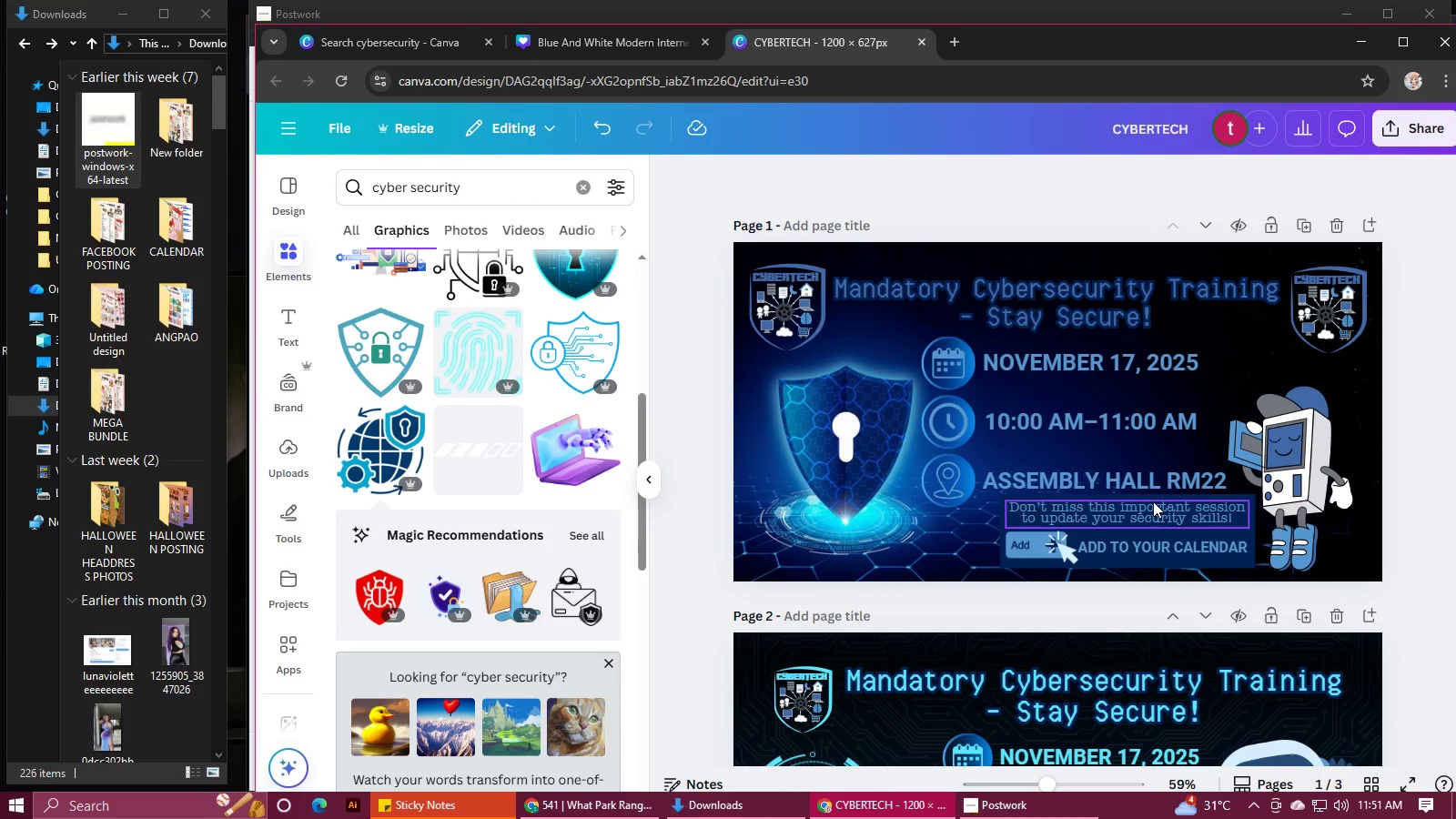 
left_click([1157, 495])
 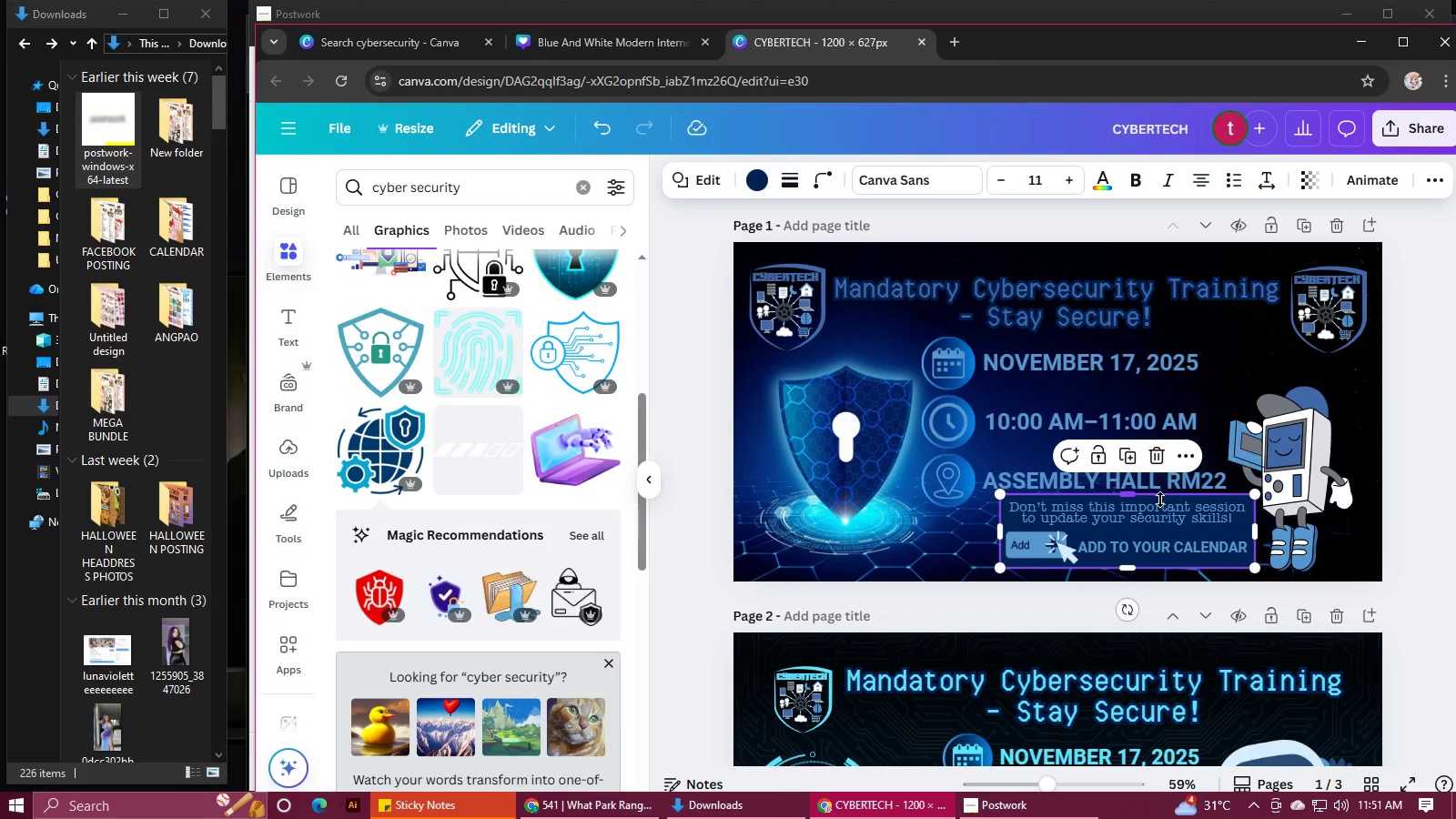 
key(Control+C)
 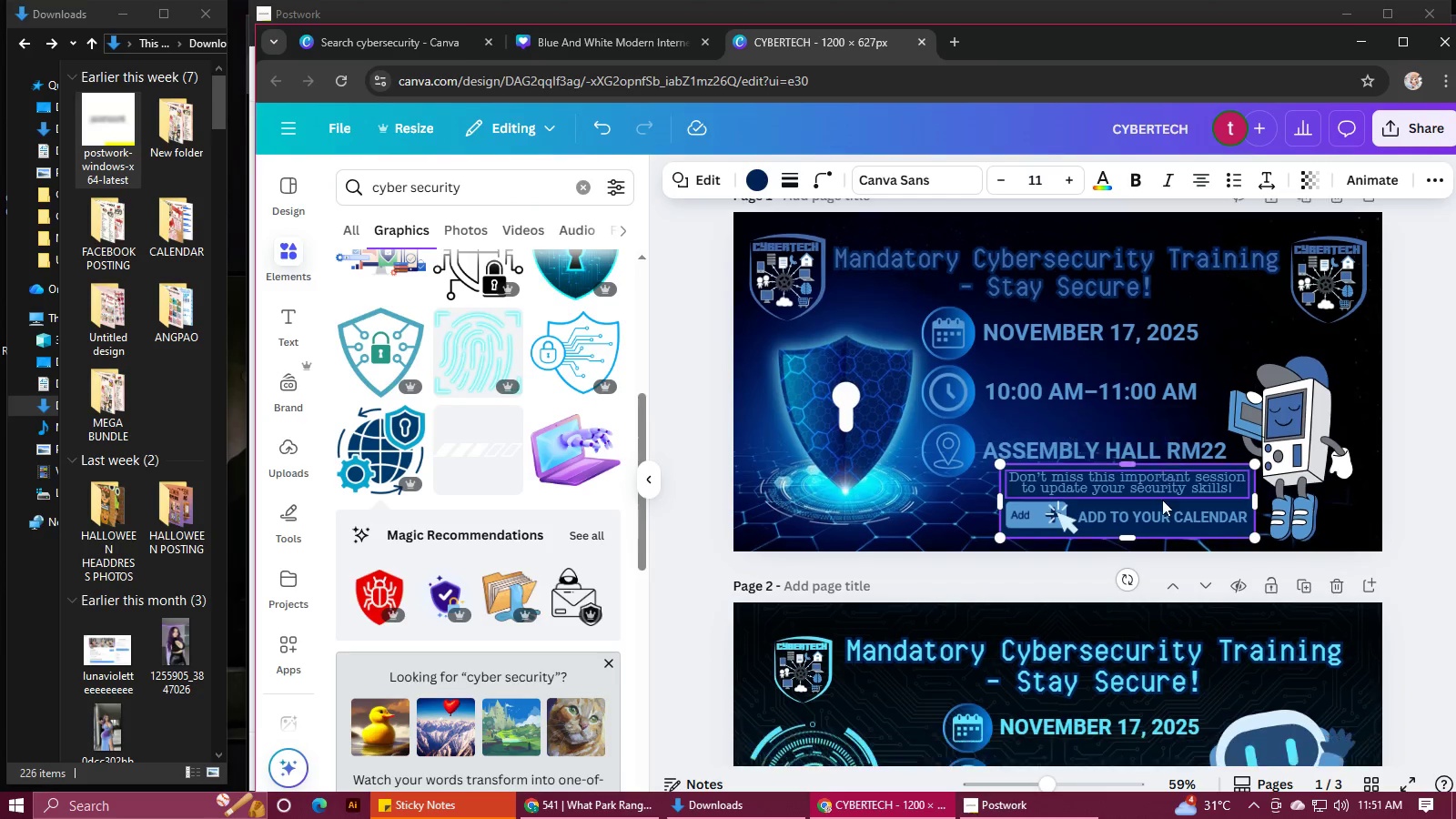 
scroll: coordinate [1162, 500], scroll_direction: down, amount: 9.0
 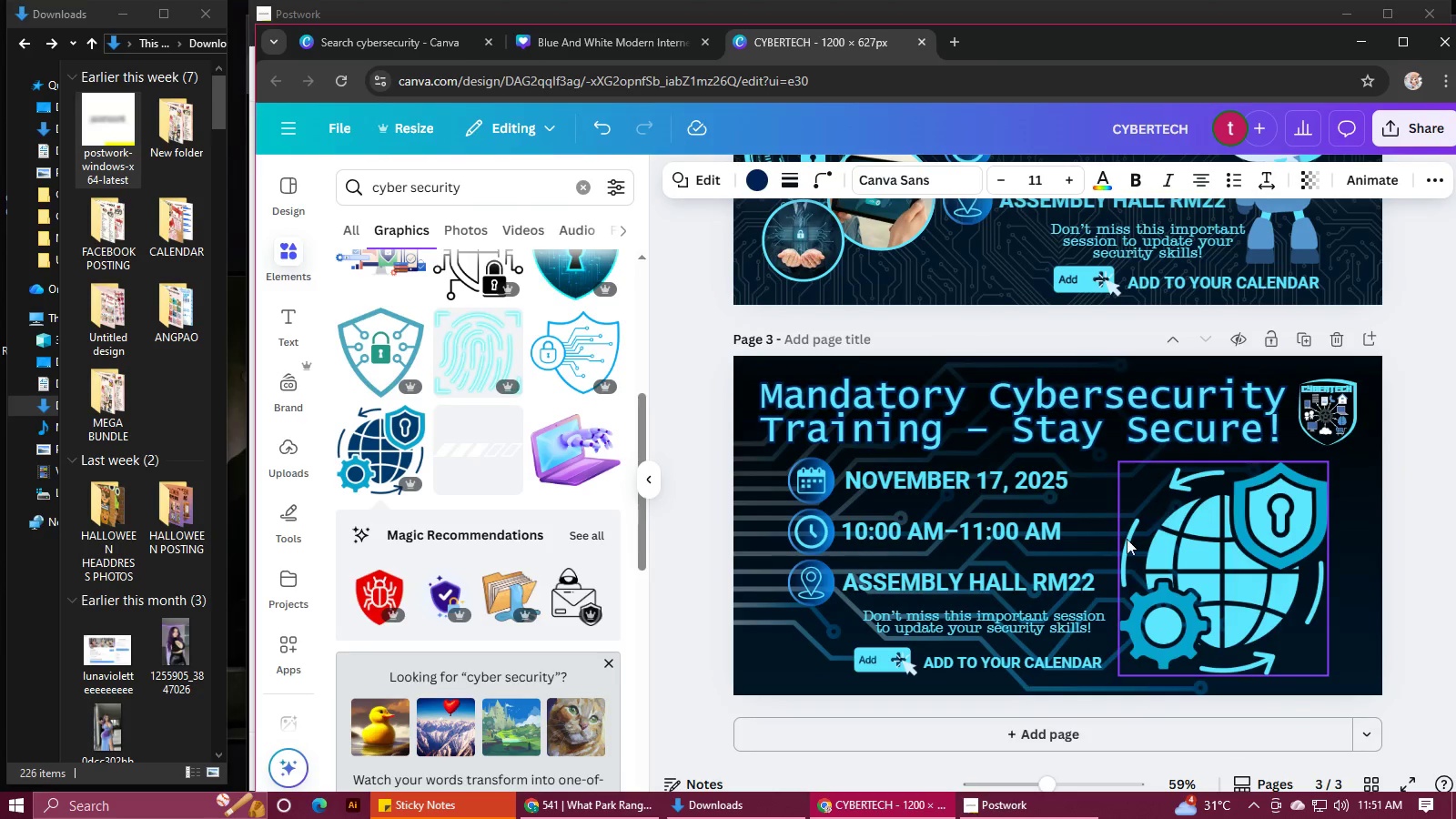 
key(Control+V)
 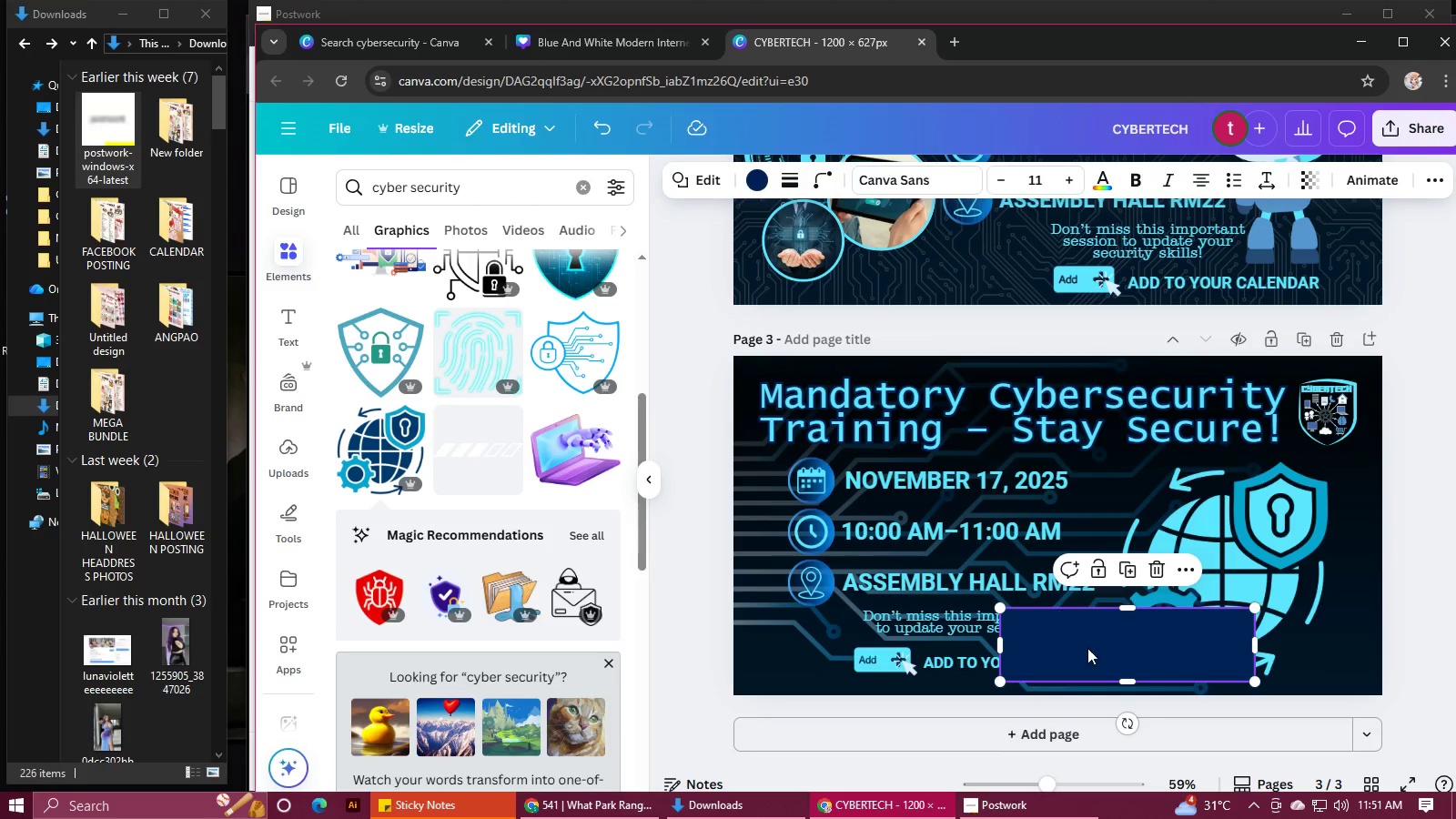 
left_click_drag(start_coordinate=[1087, 648], to_coordinate=[941, 645])
 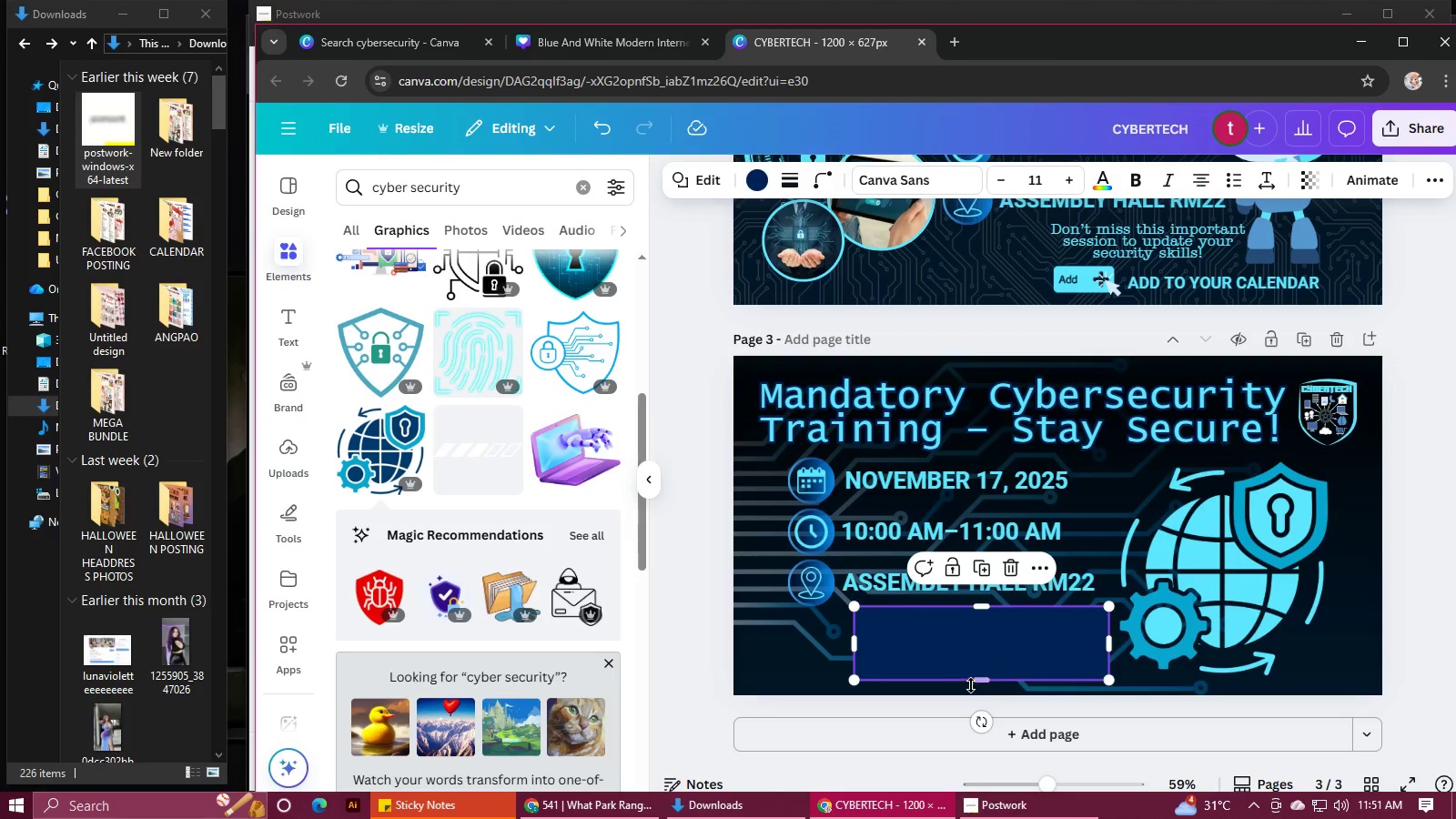 
left_click_drag(start_coordinate=[971, 685], to_coordinate=[979, 645])
 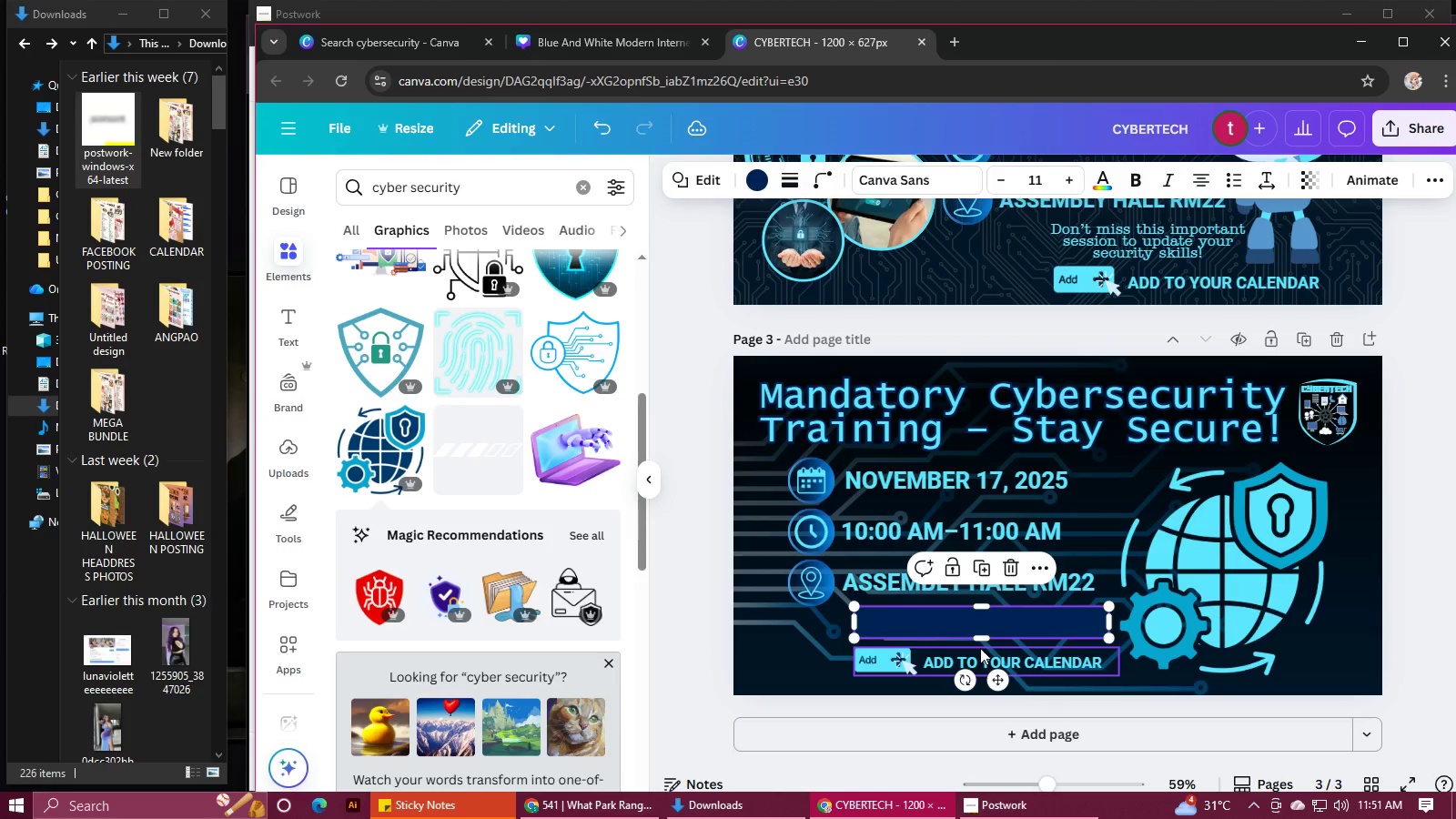 
key(Control+BracketLeft)
 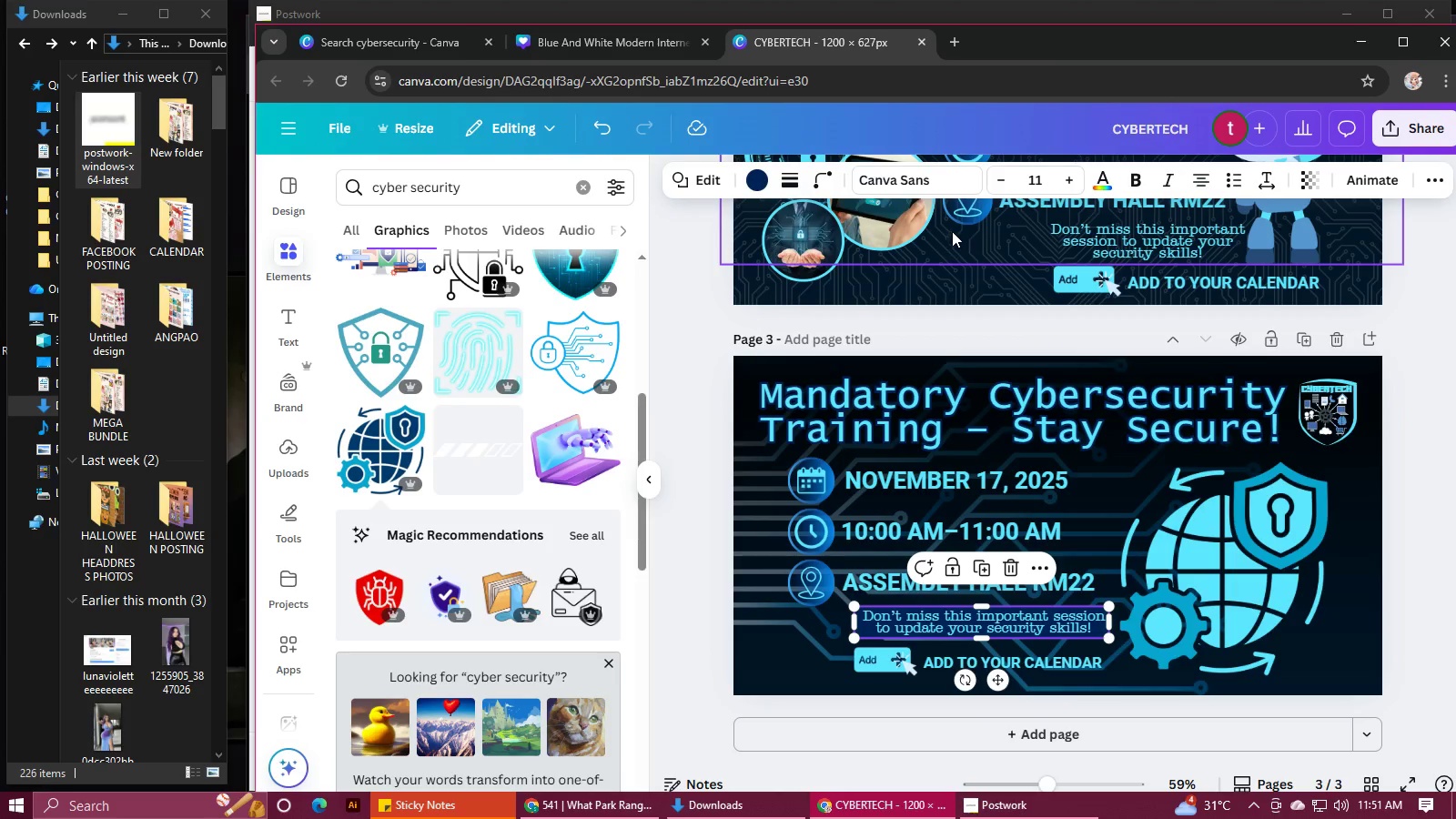 
left_click([747, 183])
 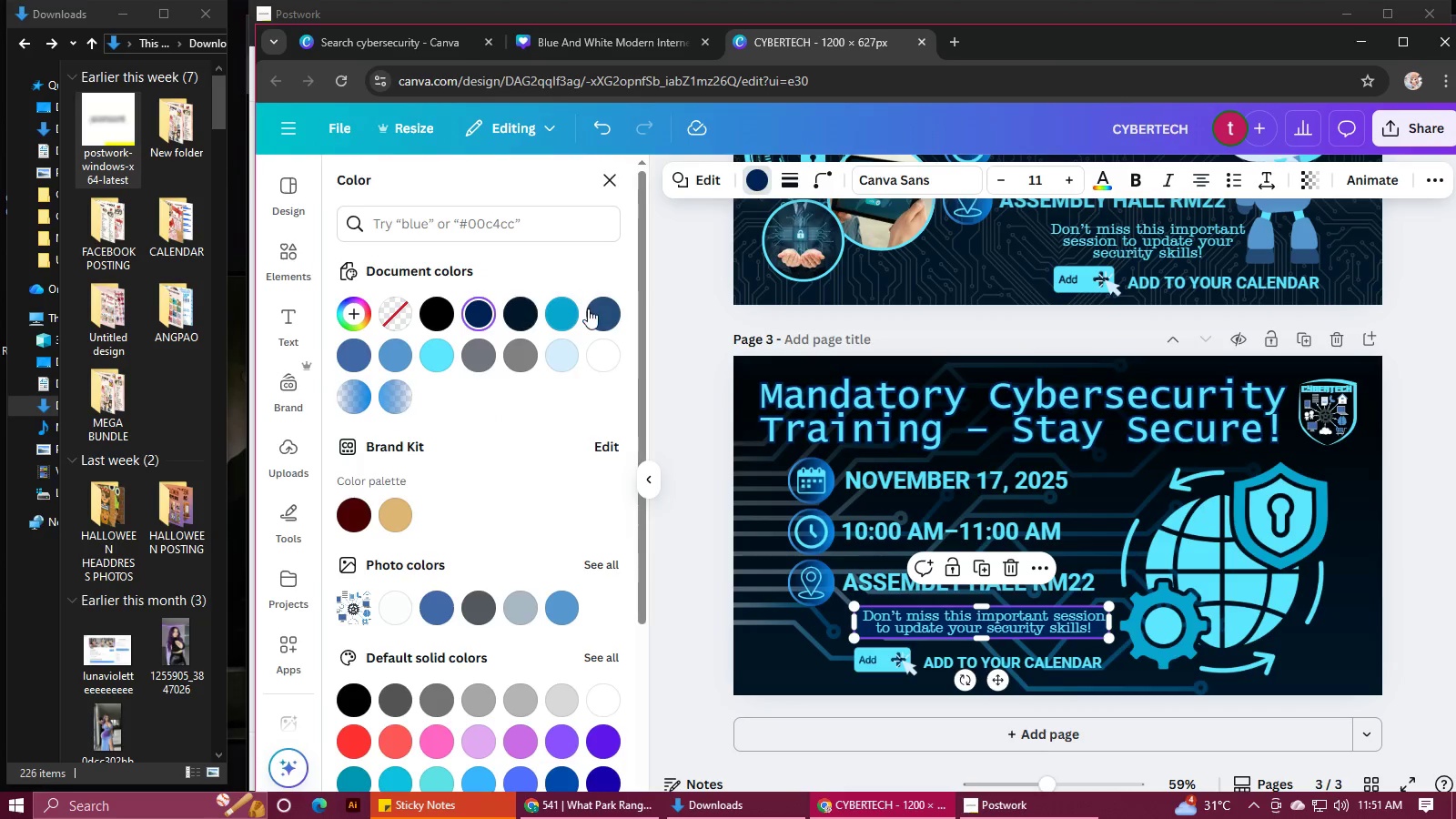 
left_click([599, 311])
 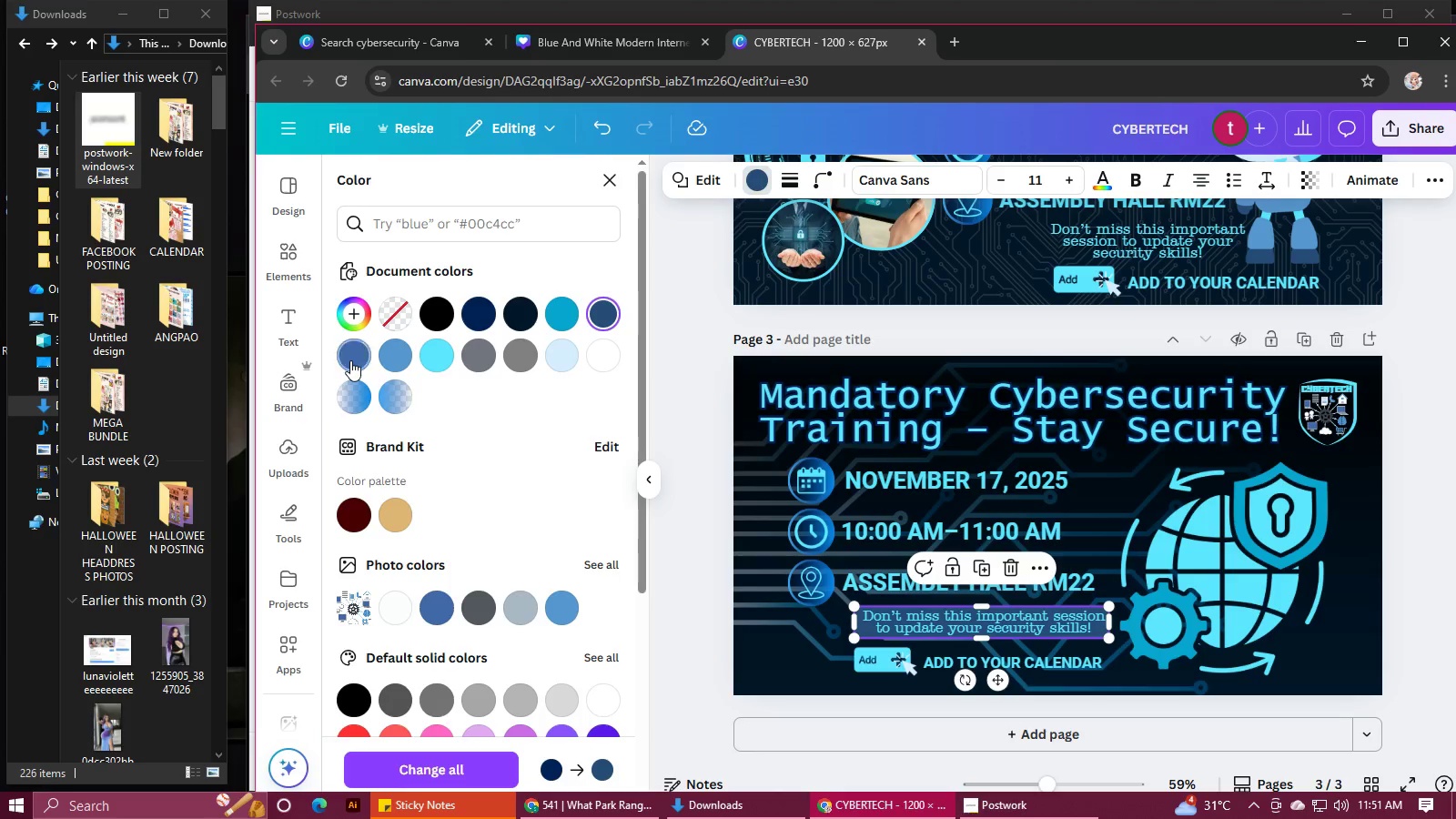 
left_click([350, 360])
 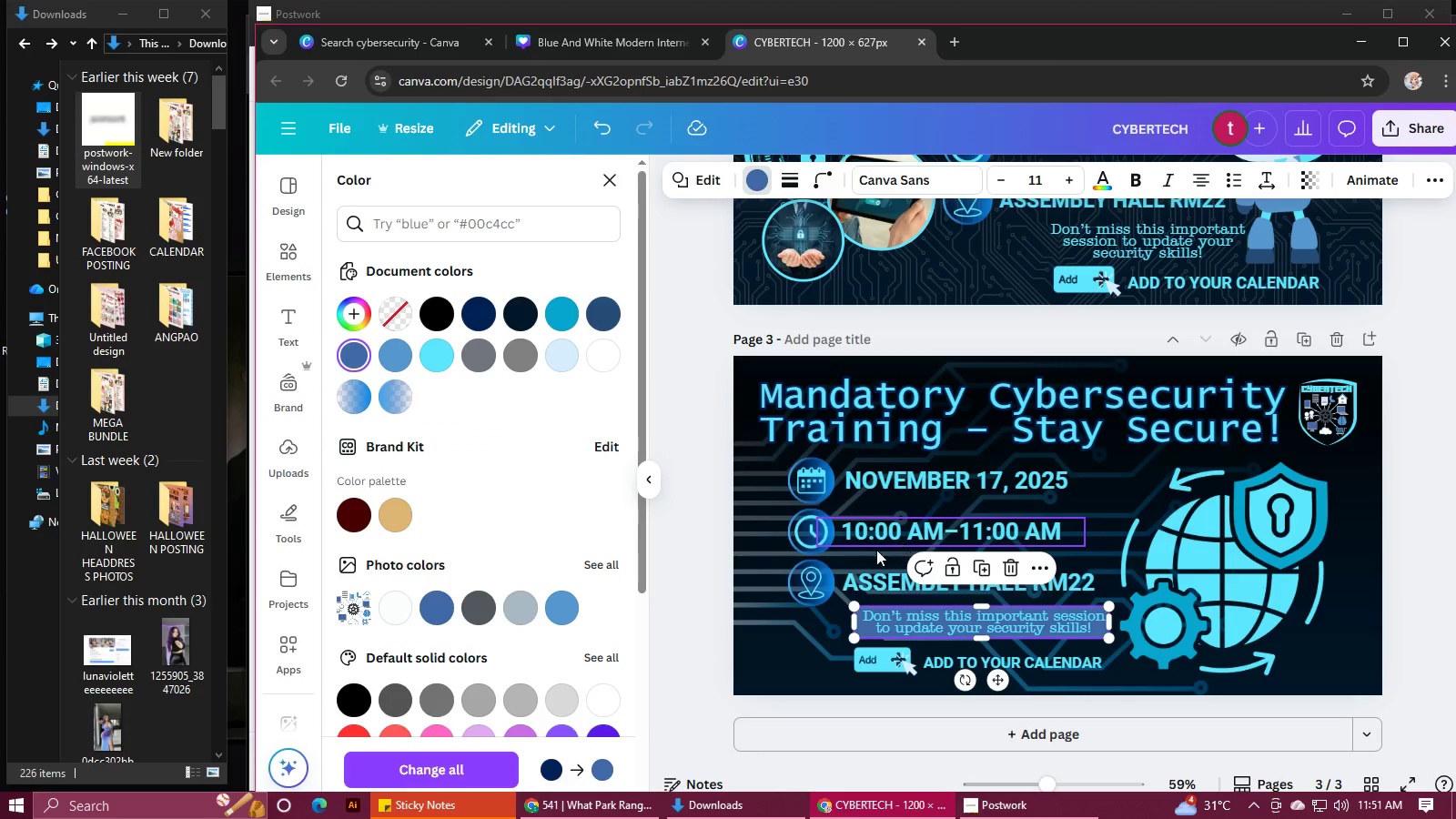 
left_click([348, 392])
 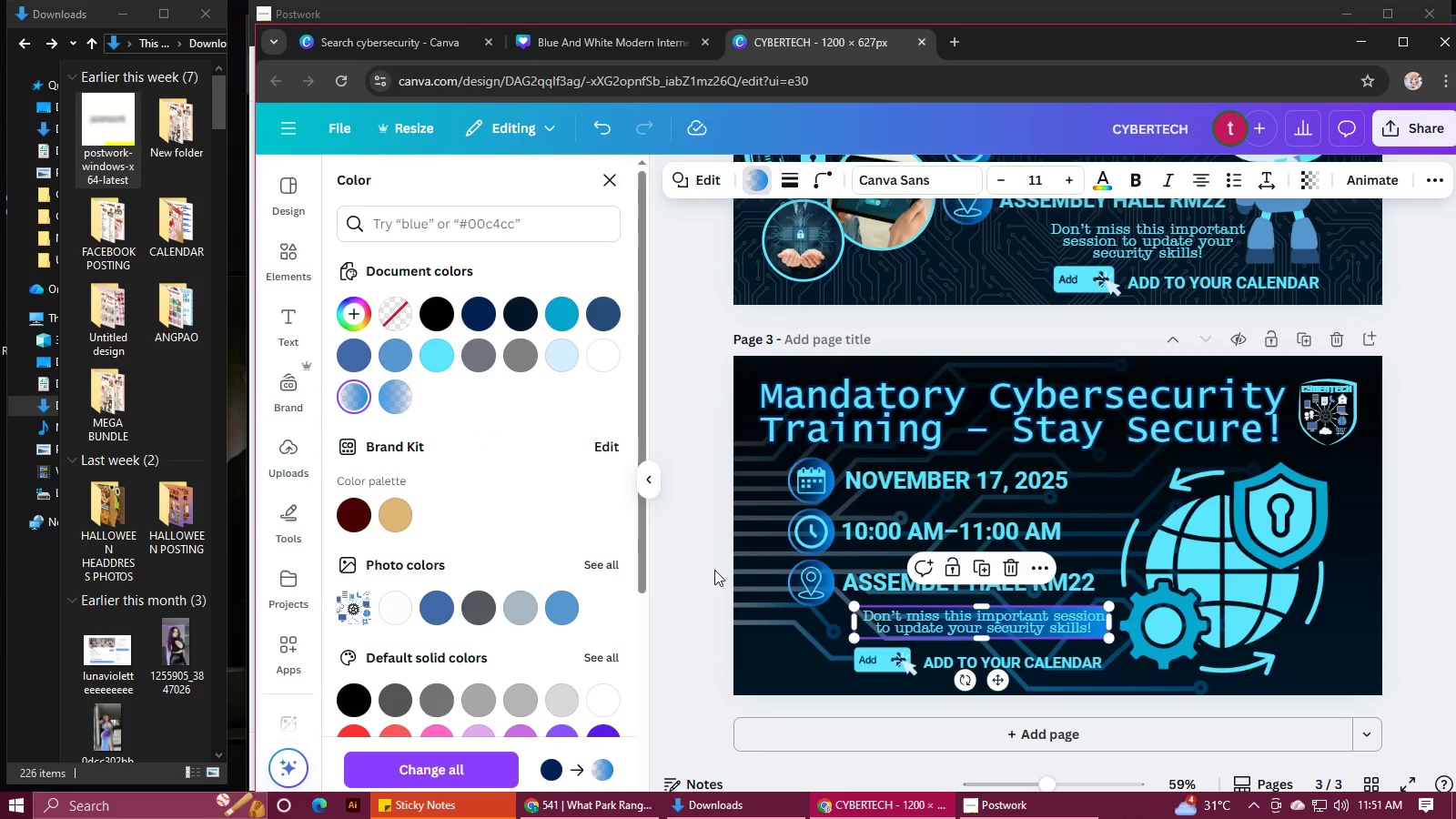 
left_click([411, 394])
 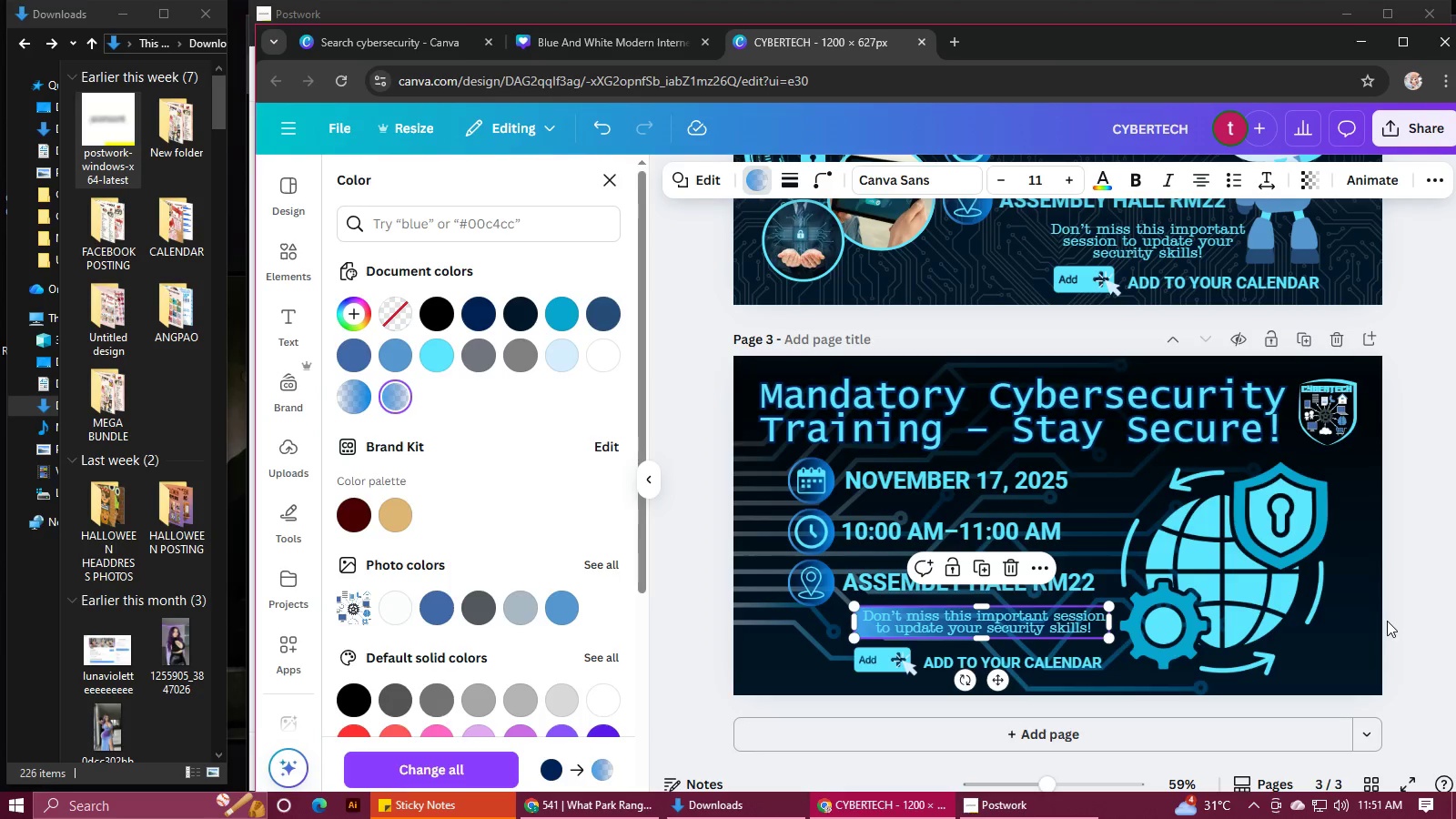 
left_click([1410, 626])
 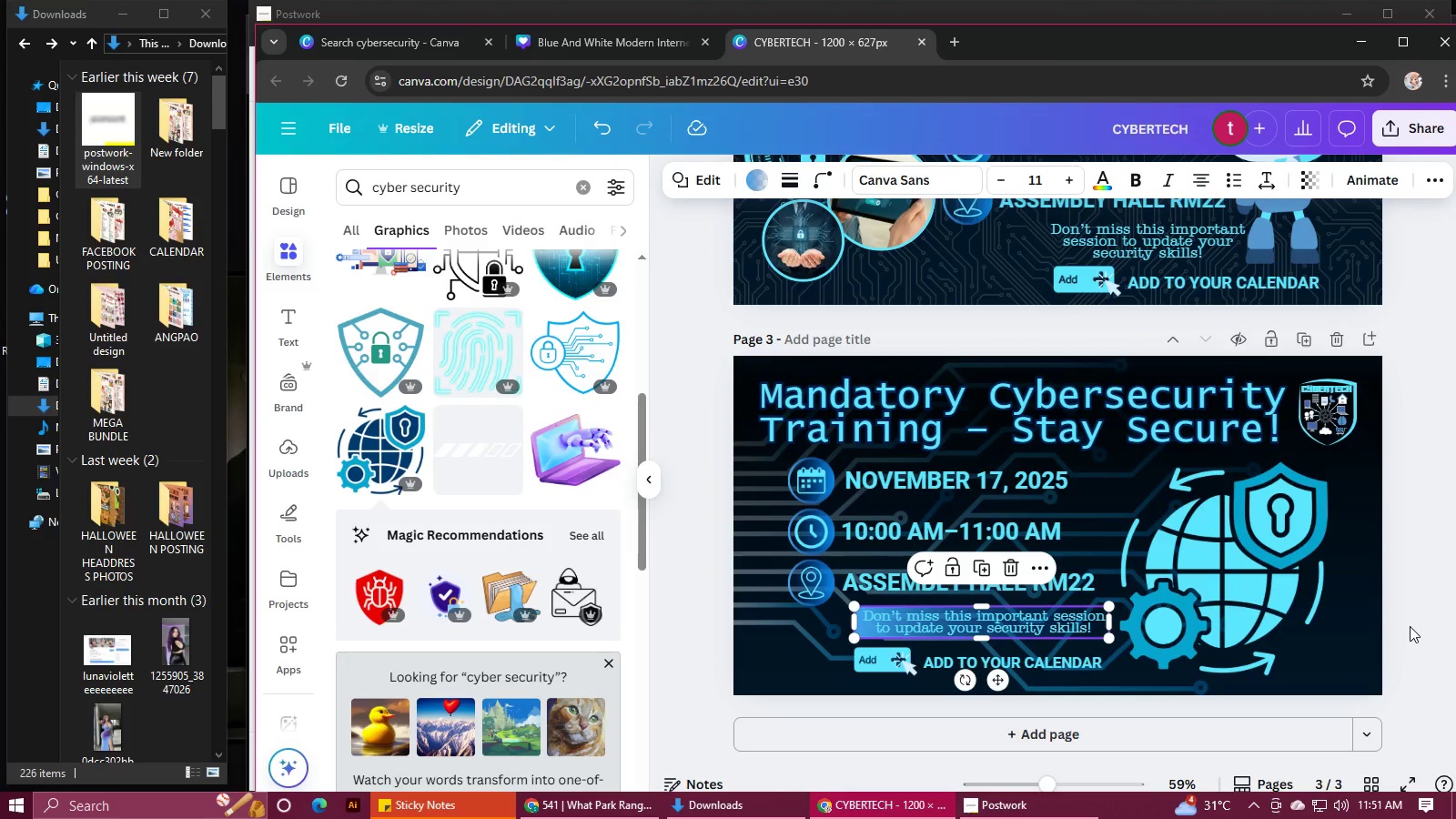 
left_click([1410, 626])
 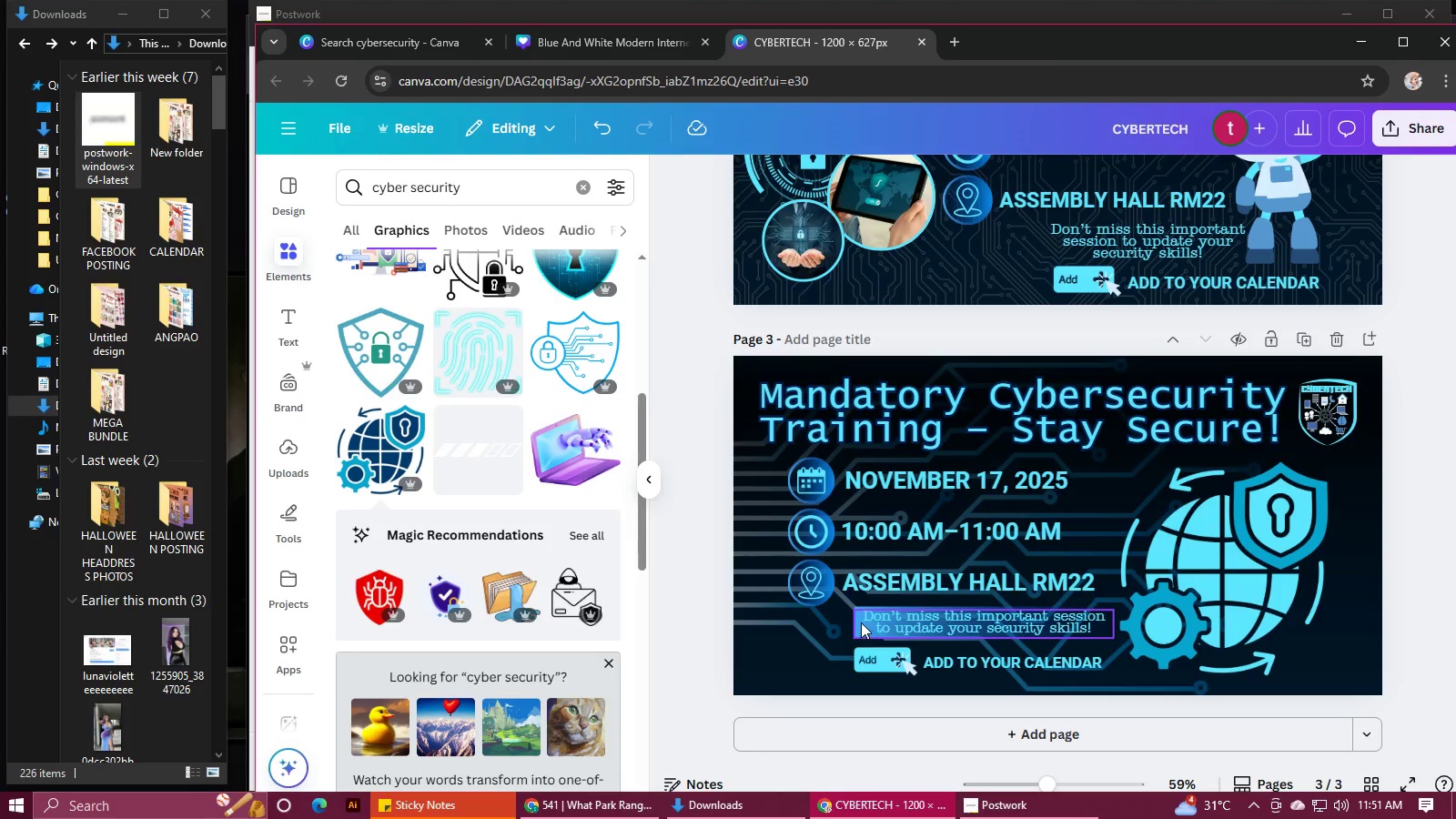 
left_click([861, 609])
 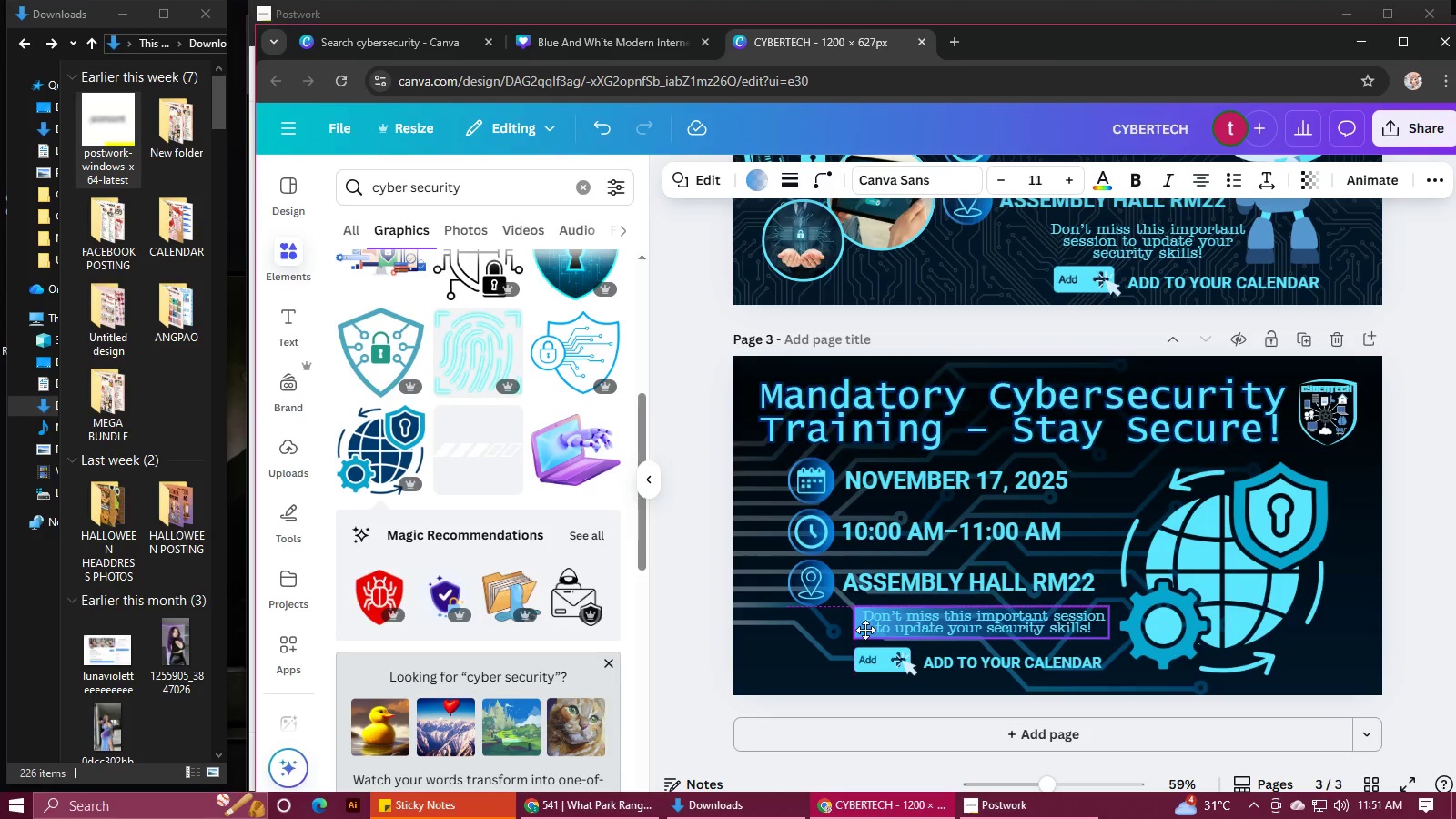 
wait(8.59)
 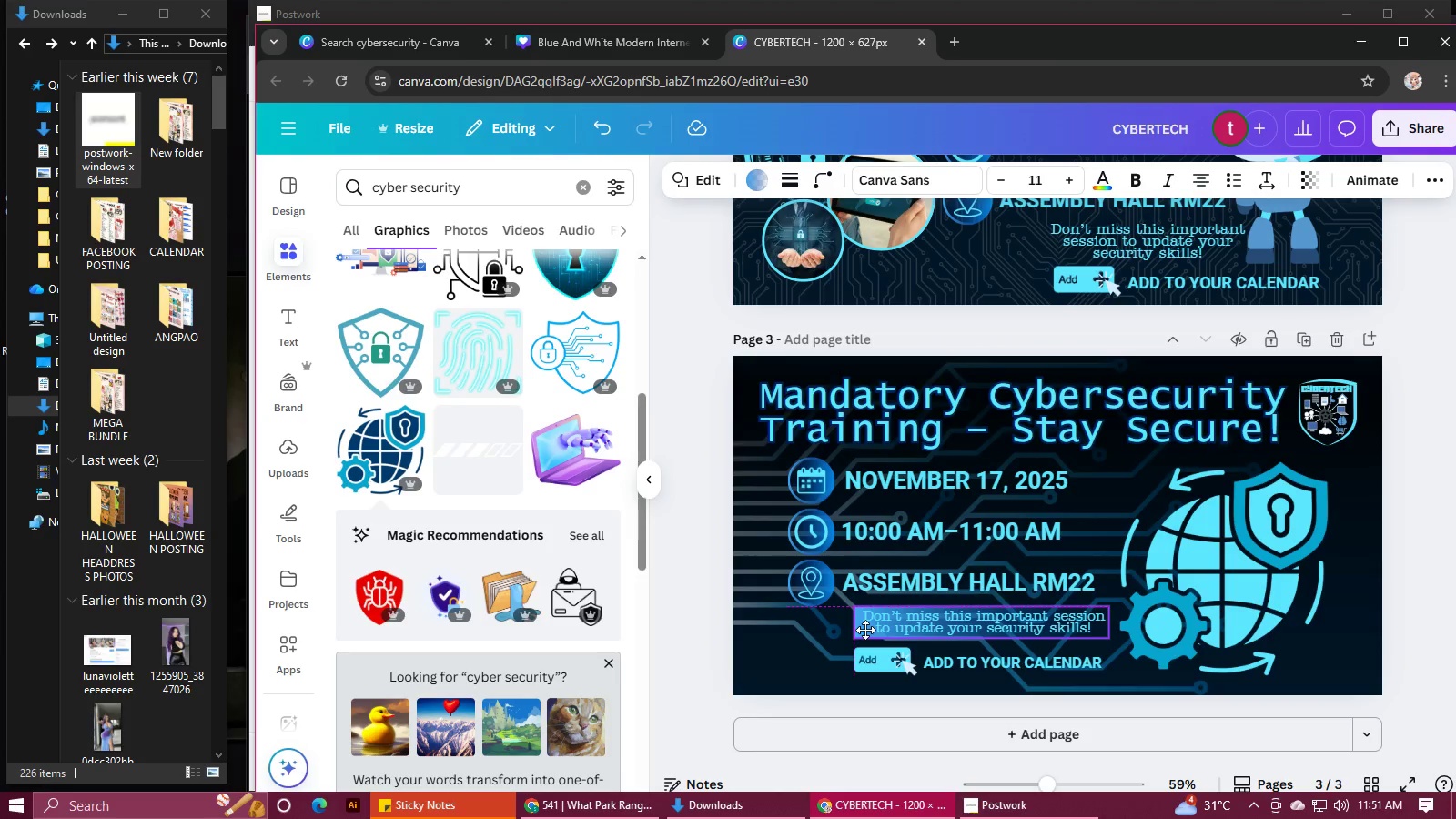 
left_click([917, 626])
 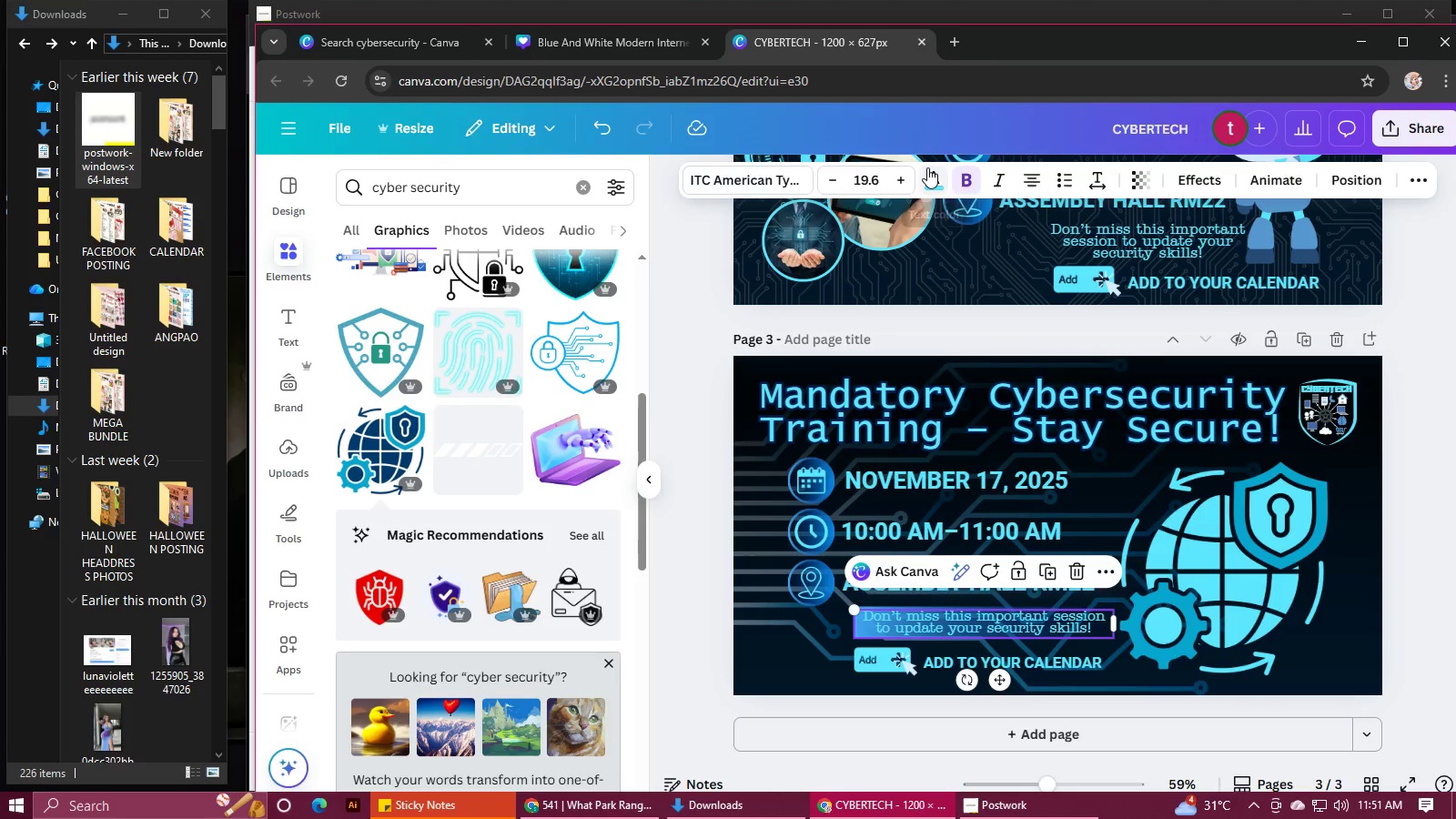 
left_click([927, 170])
 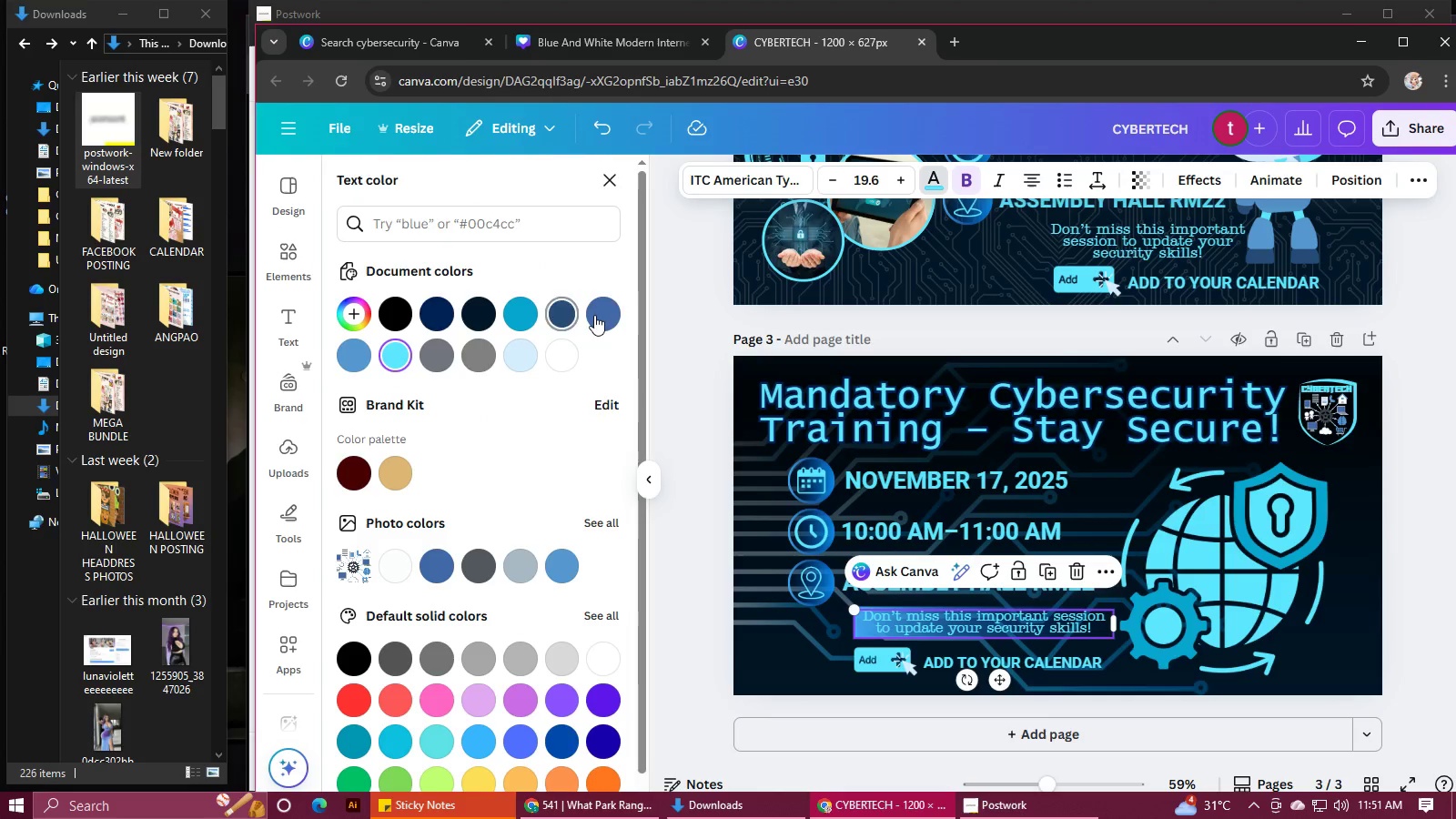 
left_click([599, 314])
 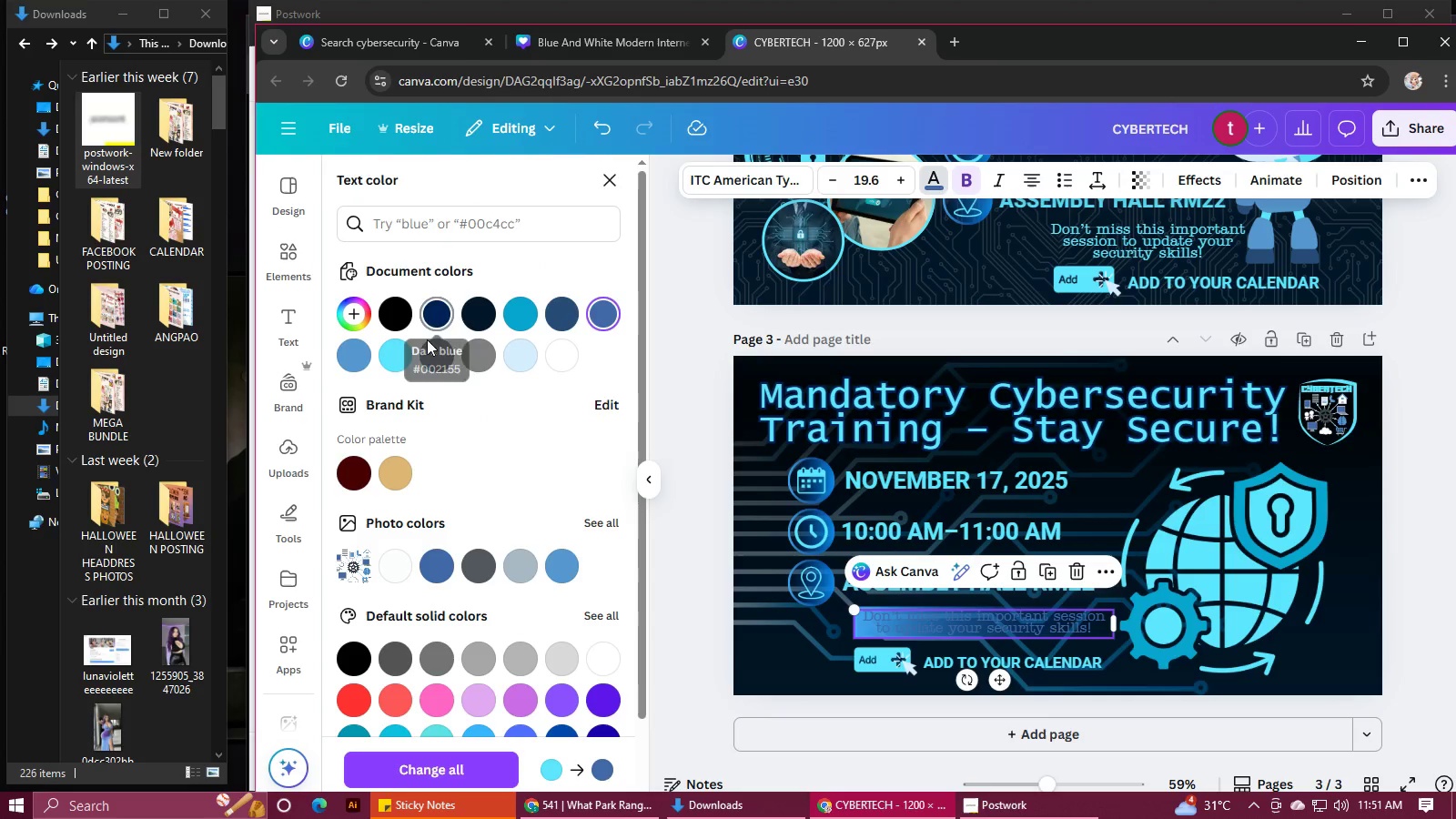 
left_click([389, 354])
 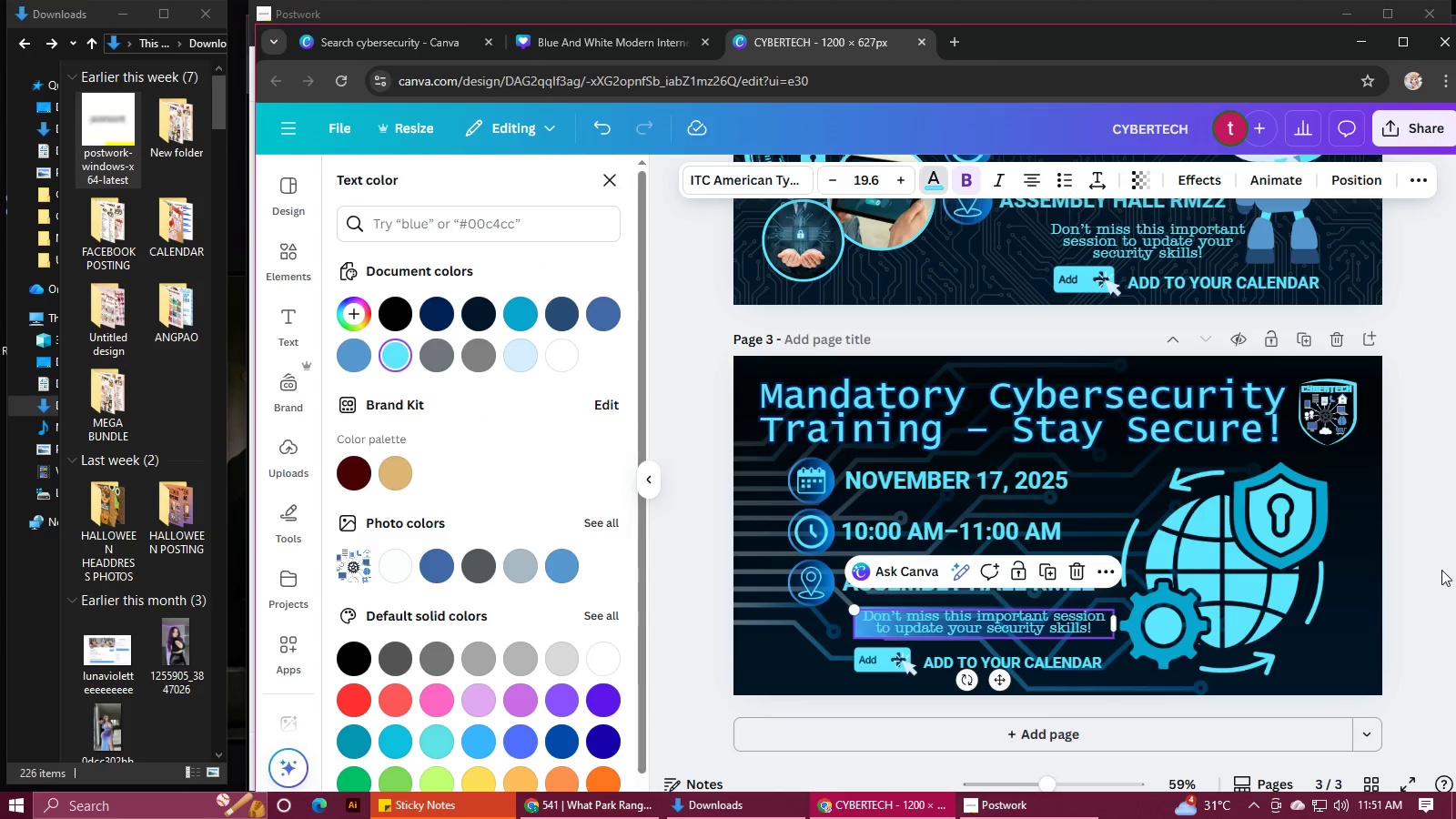 
left_click([1436, 571])
 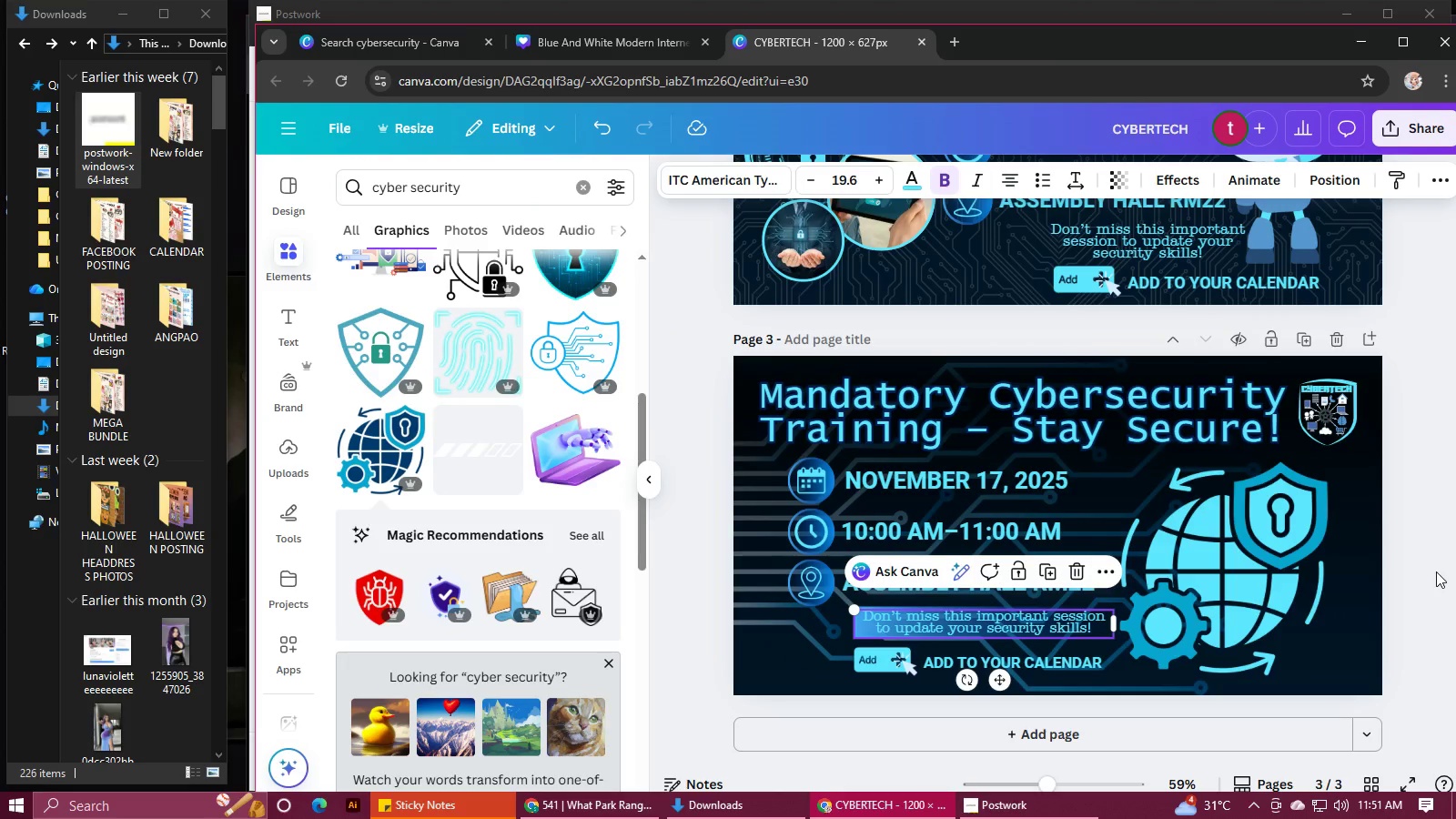 
left_click([1436, 571])
 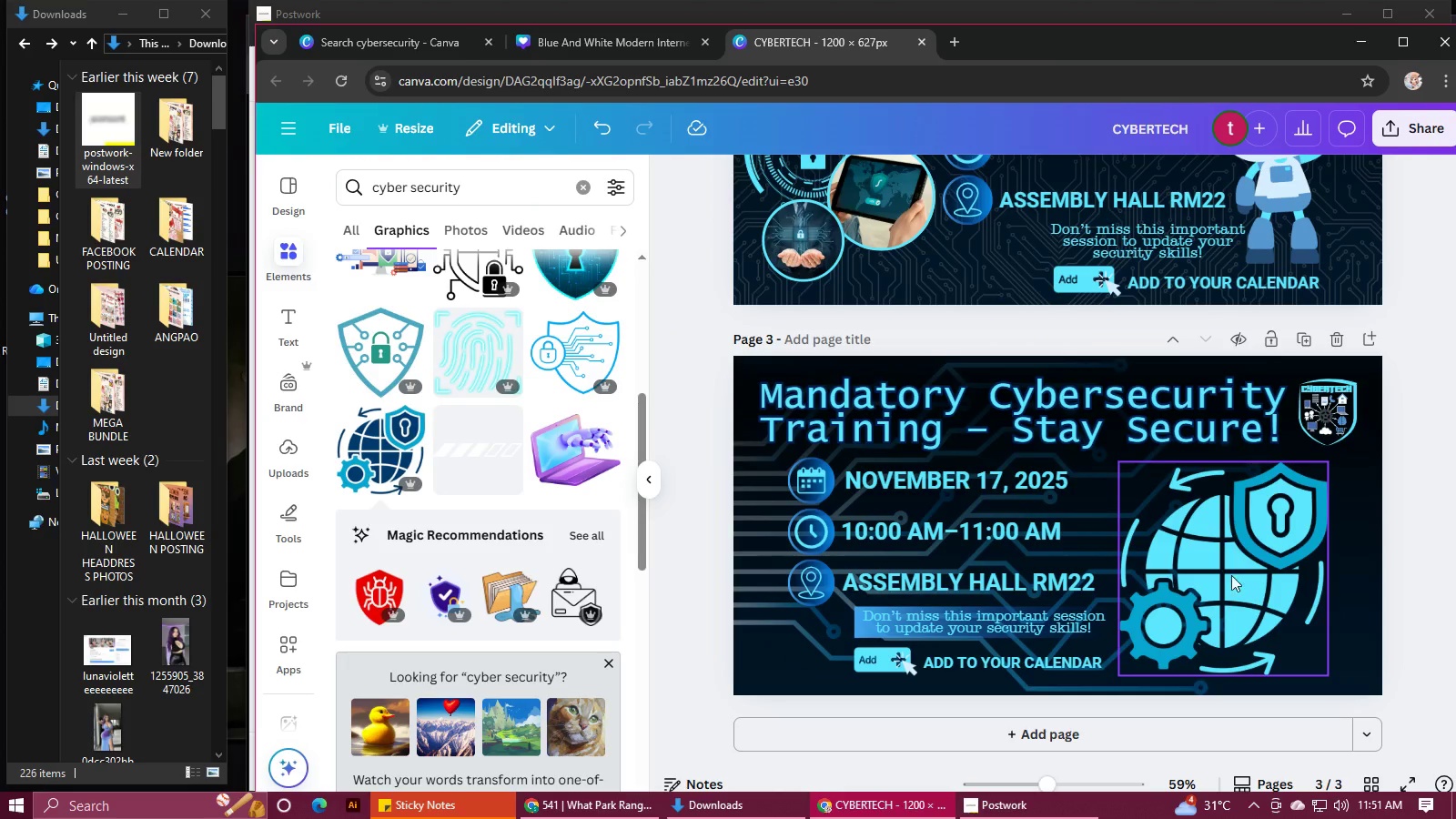 
left_click_drag(start_coordinate=[1221, 574], to_coordinate=[1232, 570])
 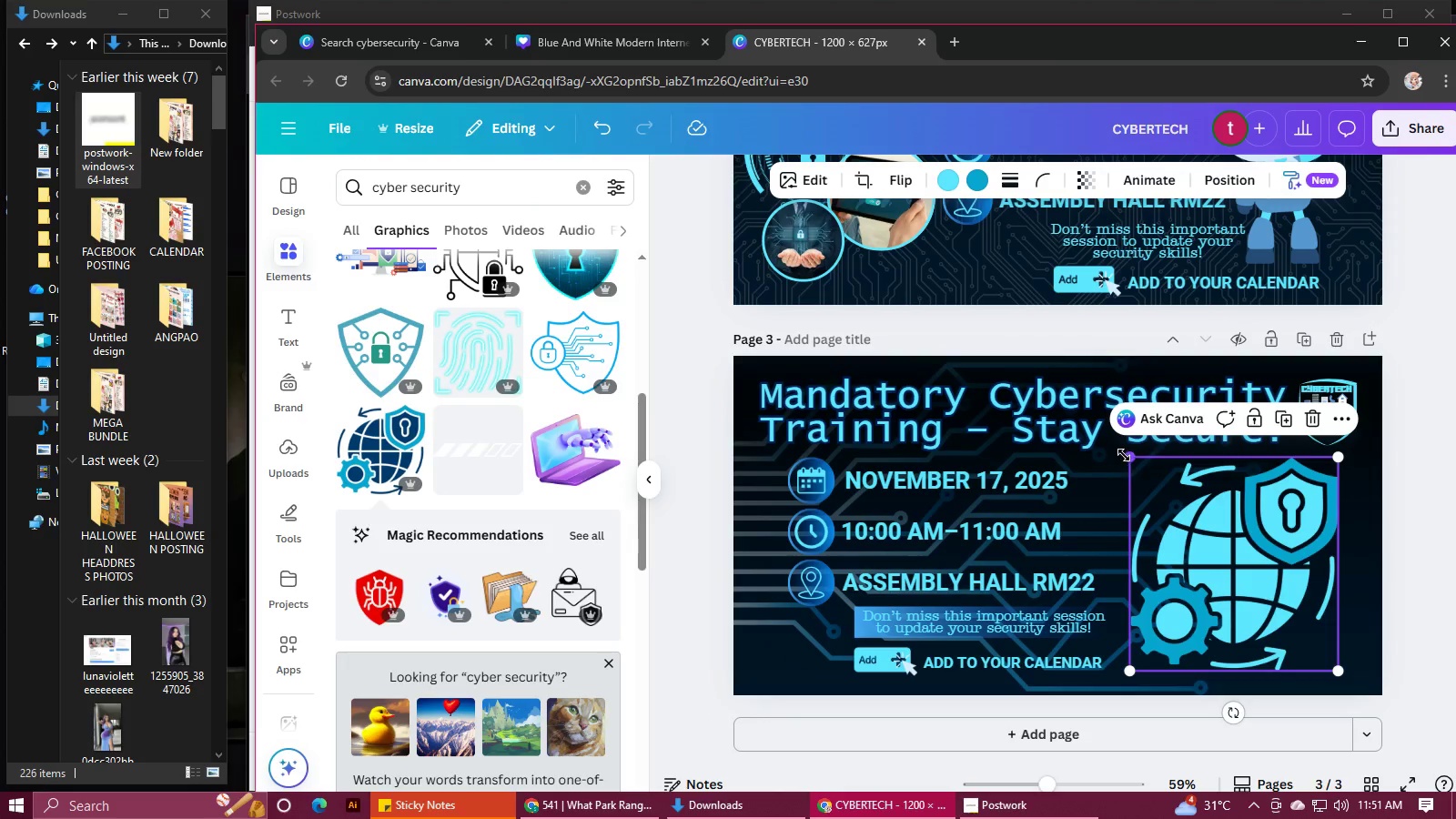 
left_click_drag(start_coordinate=[1124, 455], to_coordinate=[1128, 460])
 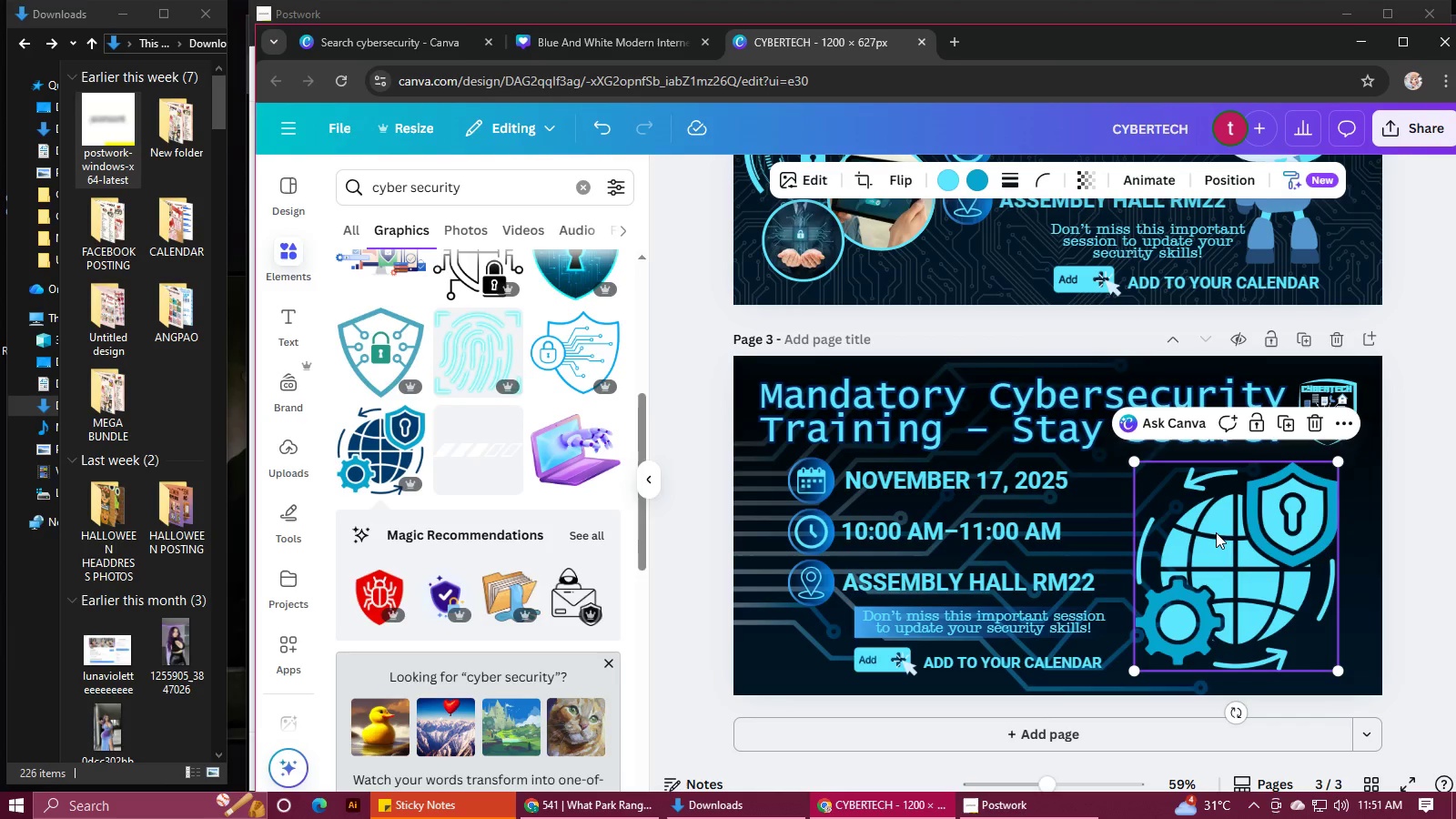 
left_click_drag(start_coordinate=[1219, 533], to_coordinate=[1224, 529])
 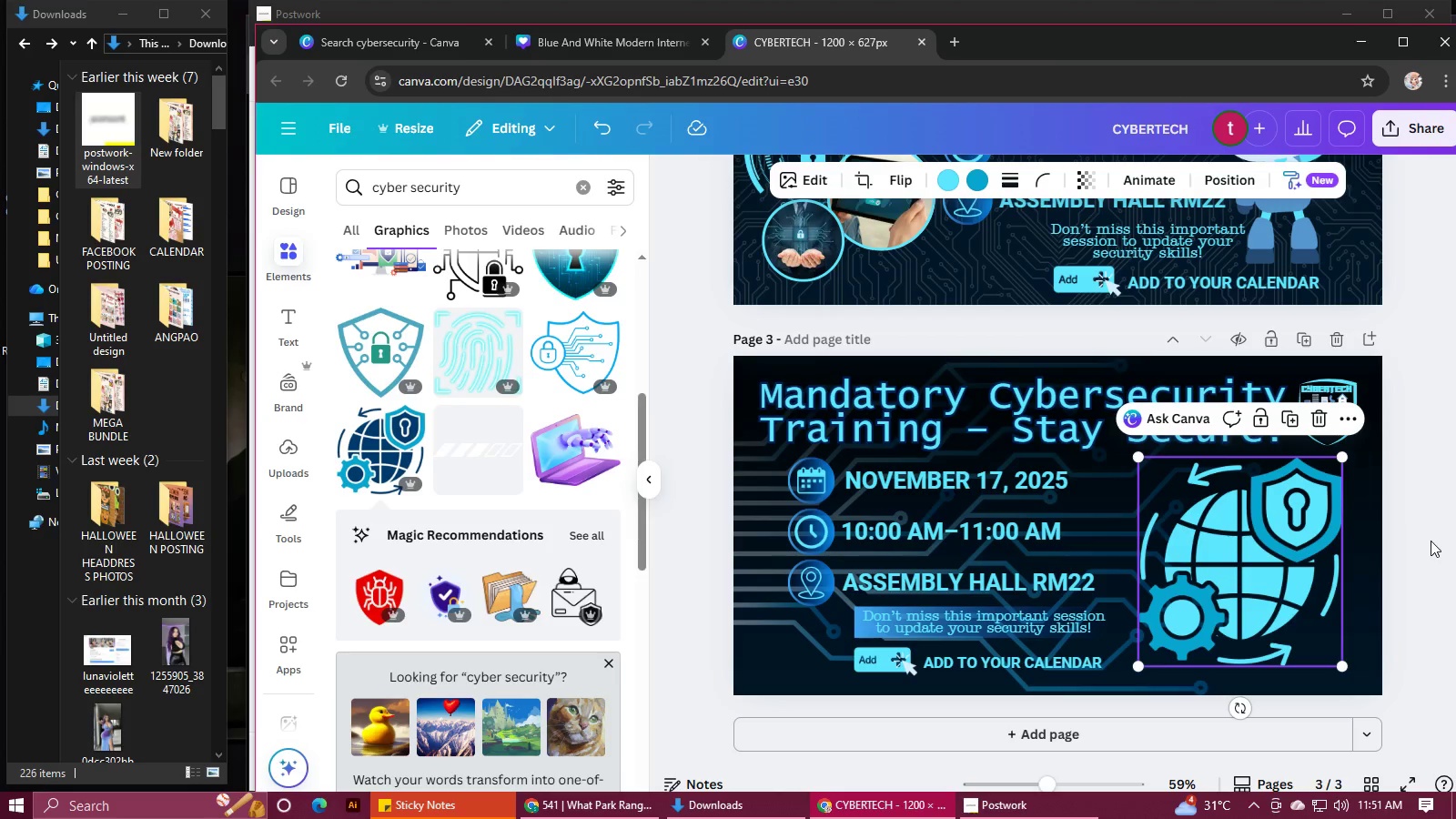 
left_click([1431, 541])
 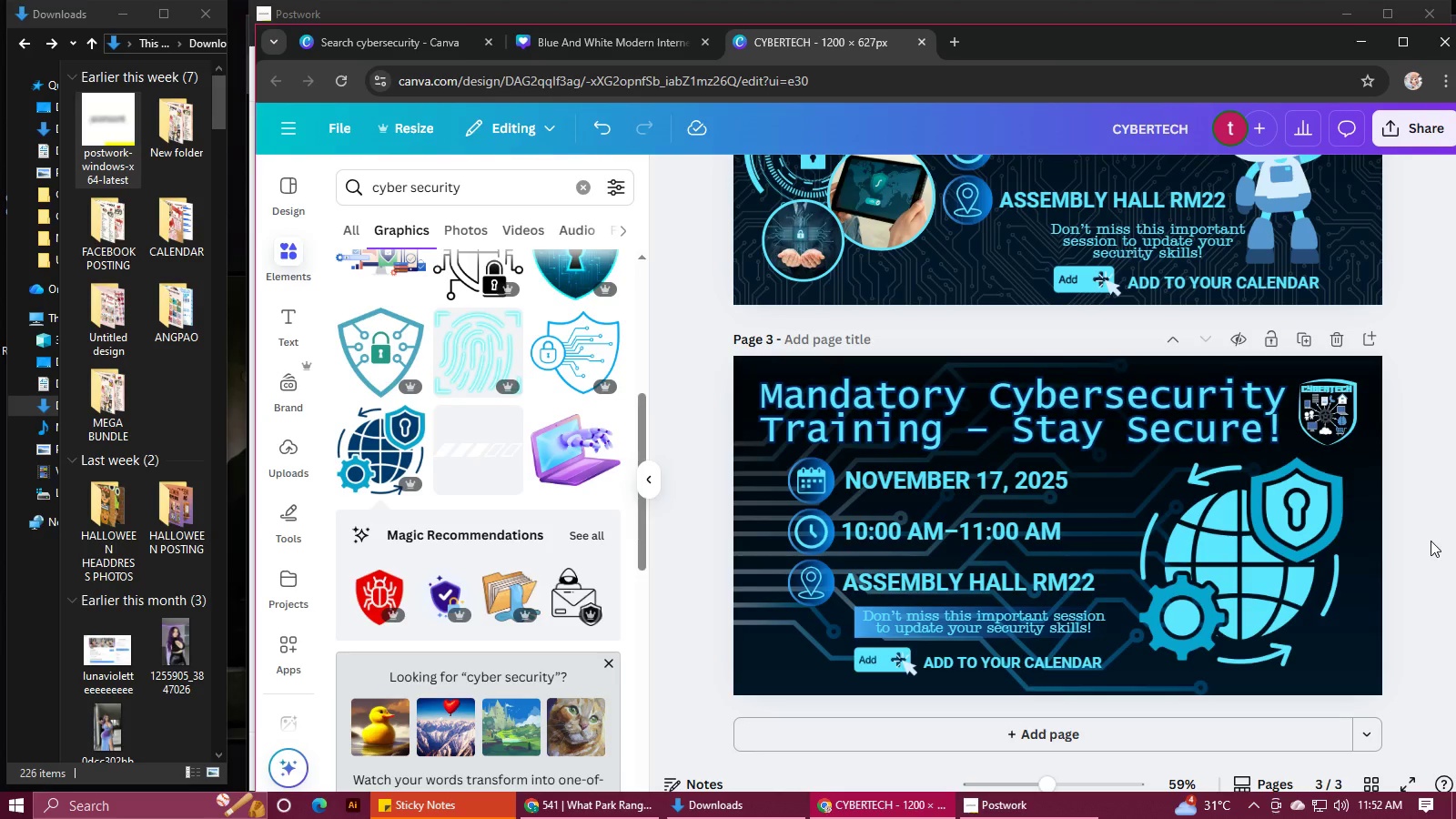 
wait(16.12)
 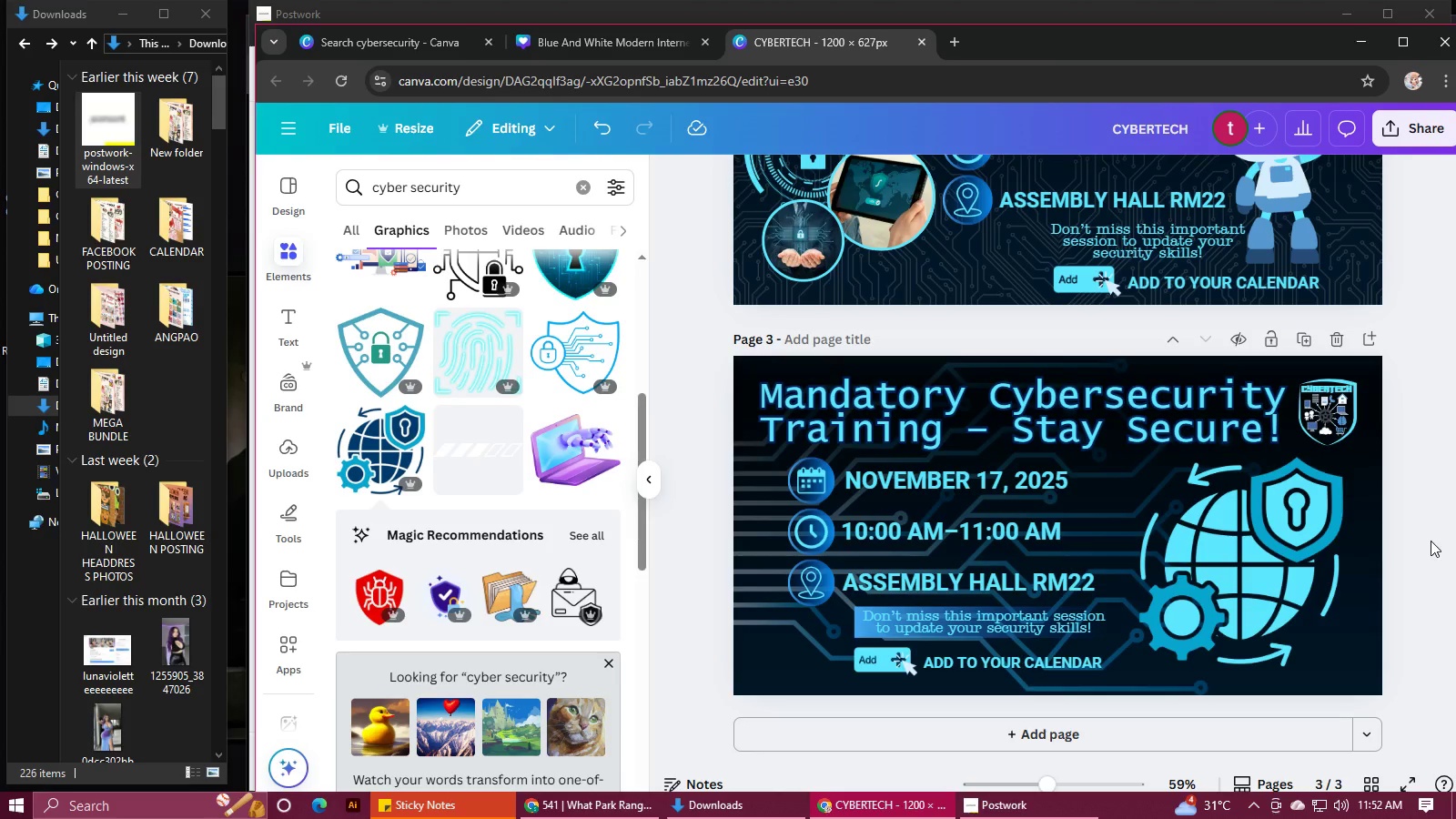 
scroll: coordinate [1129, 540], scroll_direction: up, amount: 7.0
 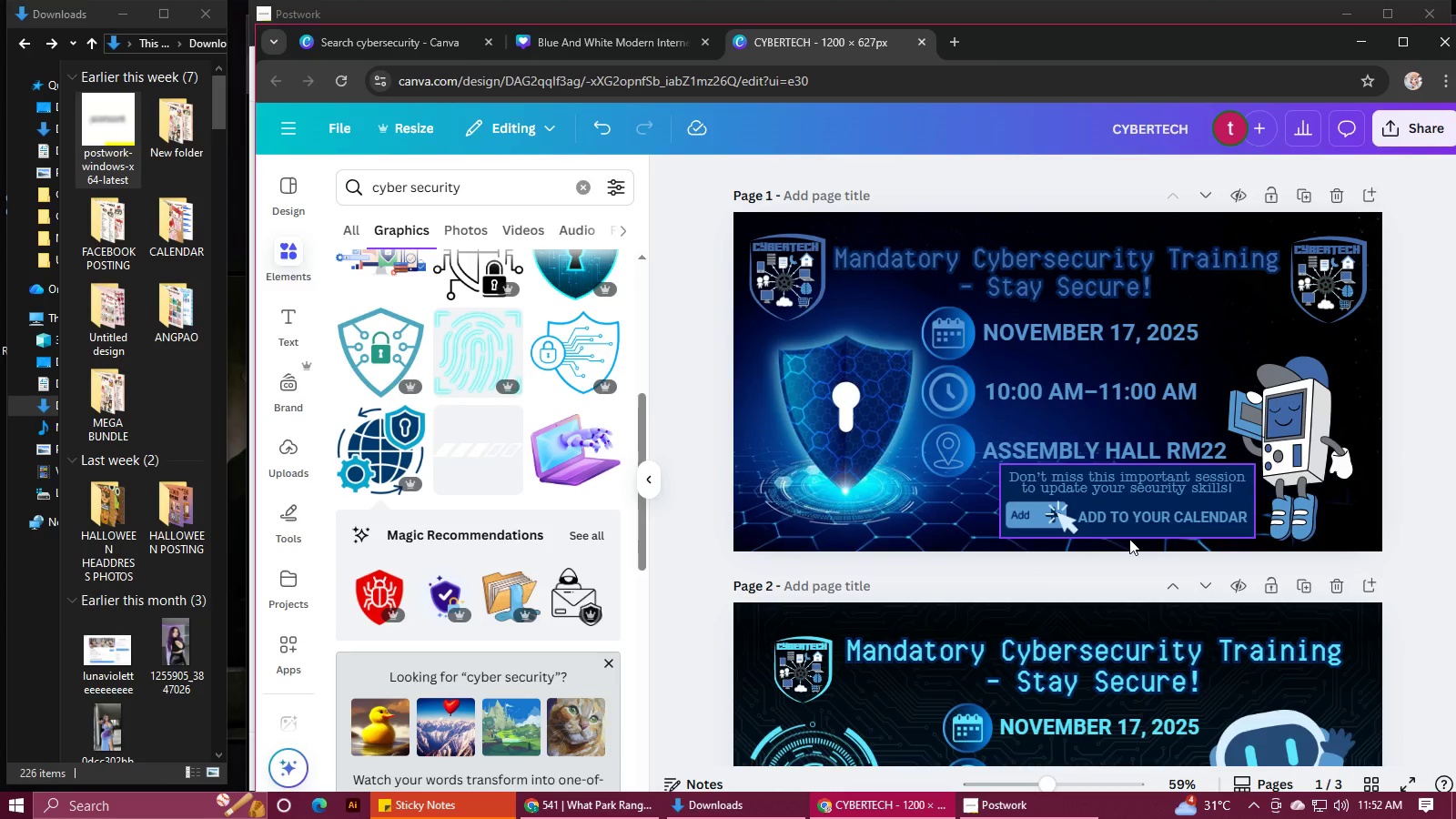 
scroll: coordinate [1128, 540], scroll_direction: down, amount: 6.0
 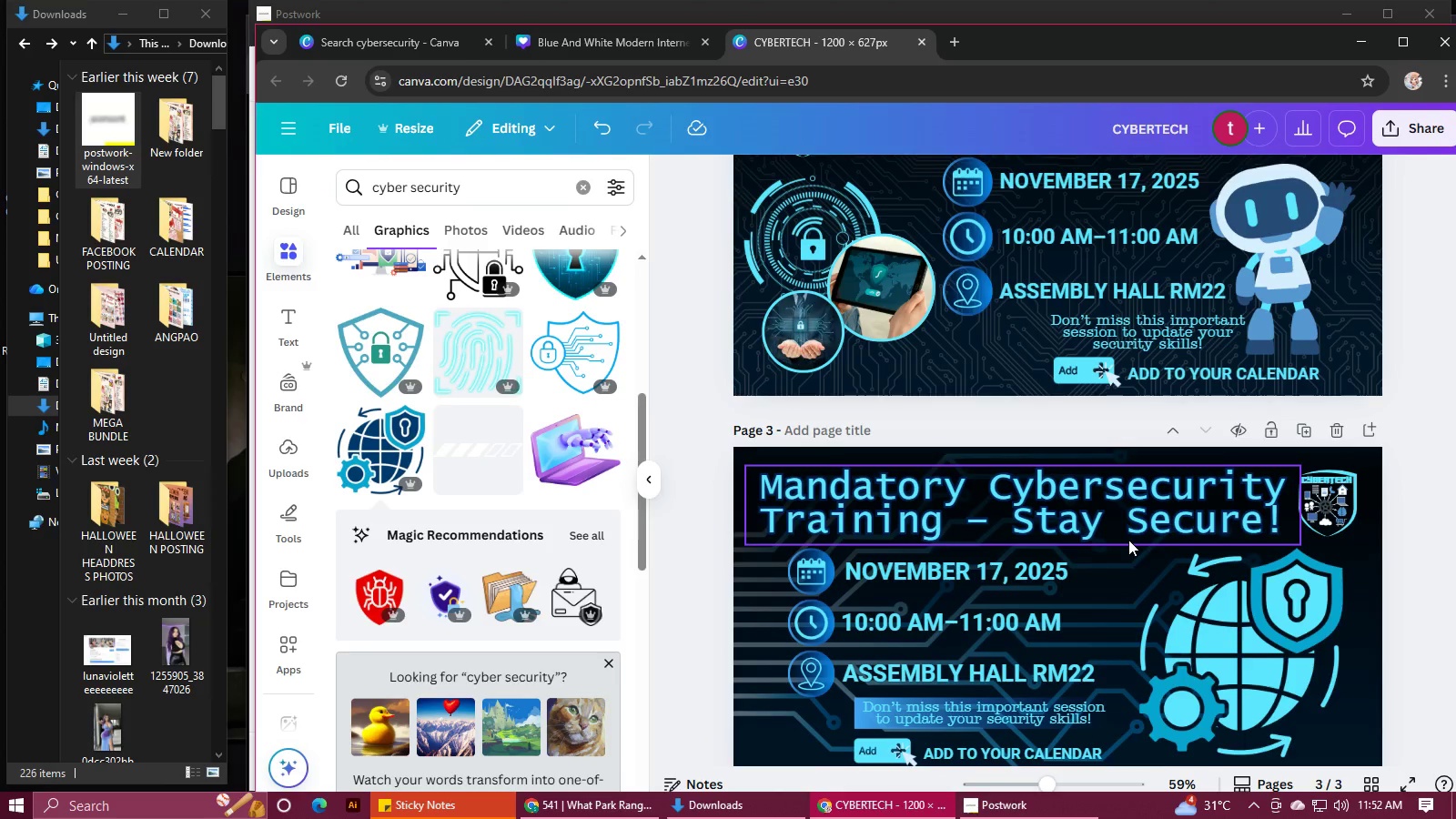 
scroll: coordinate [1128, 540], scroll_direction: up, amount: 3.0
 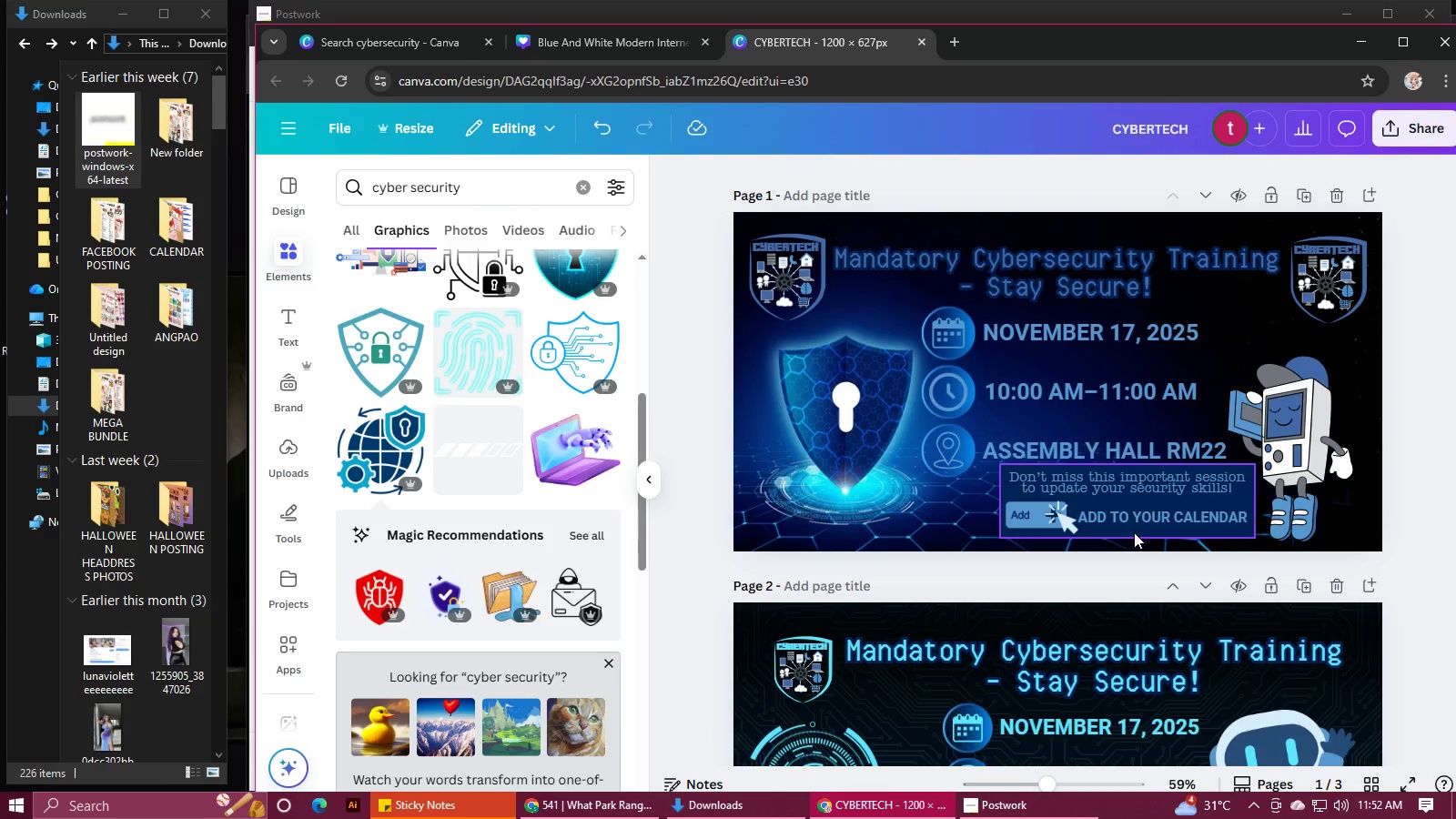 
left_click([1134, 533])
 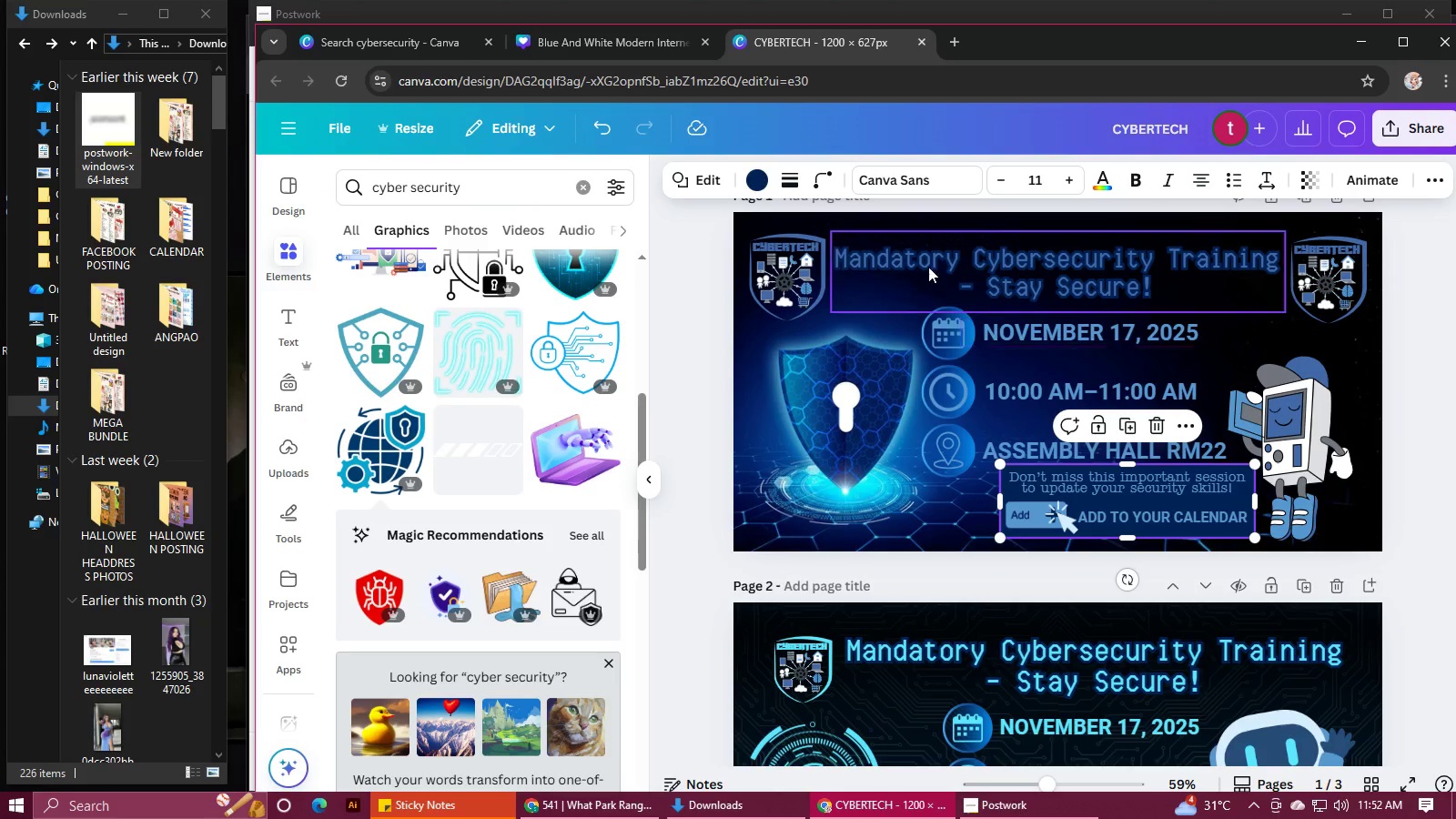 
left_click([754, 181])
 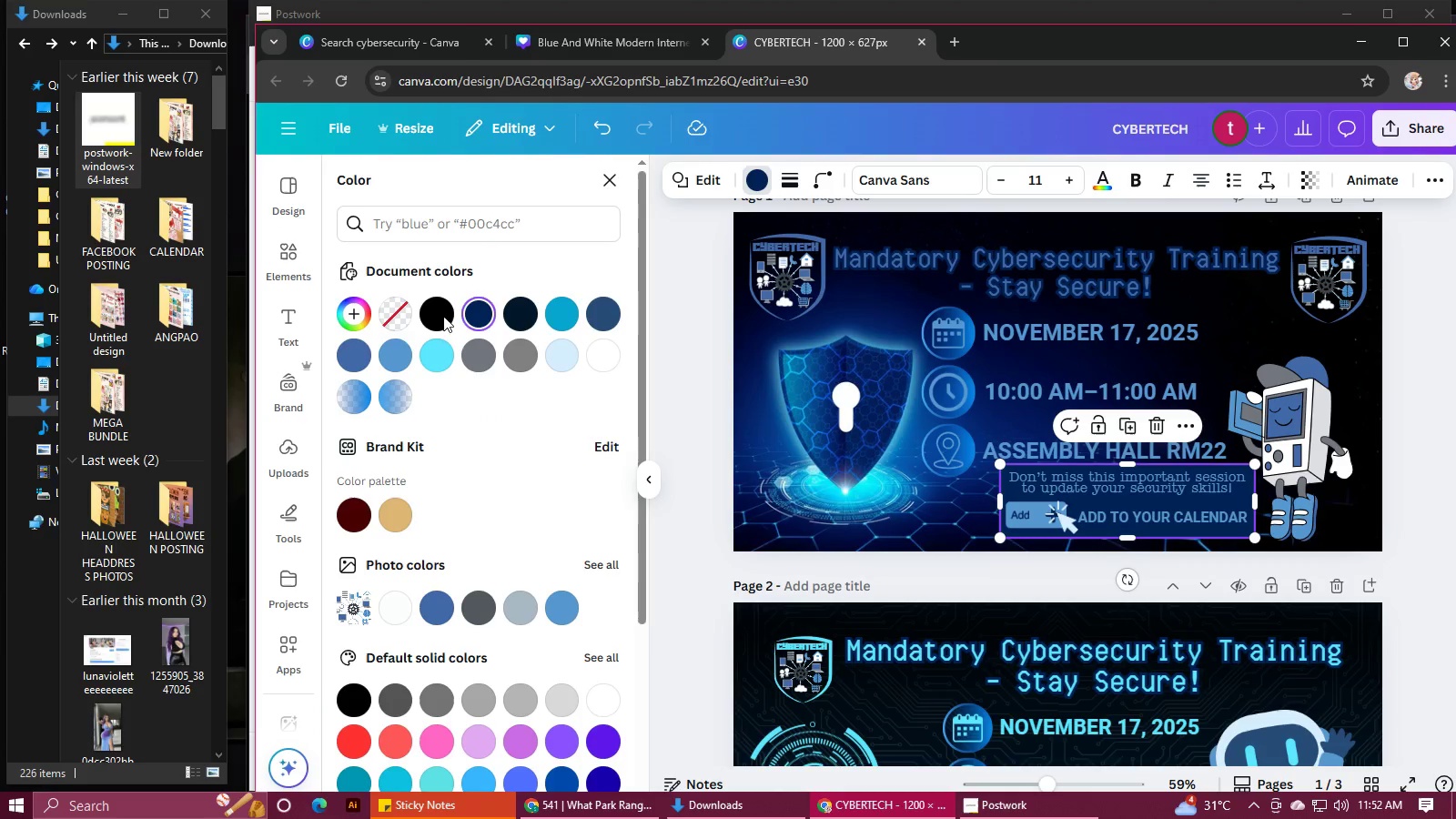 
left_click([434, 315])
 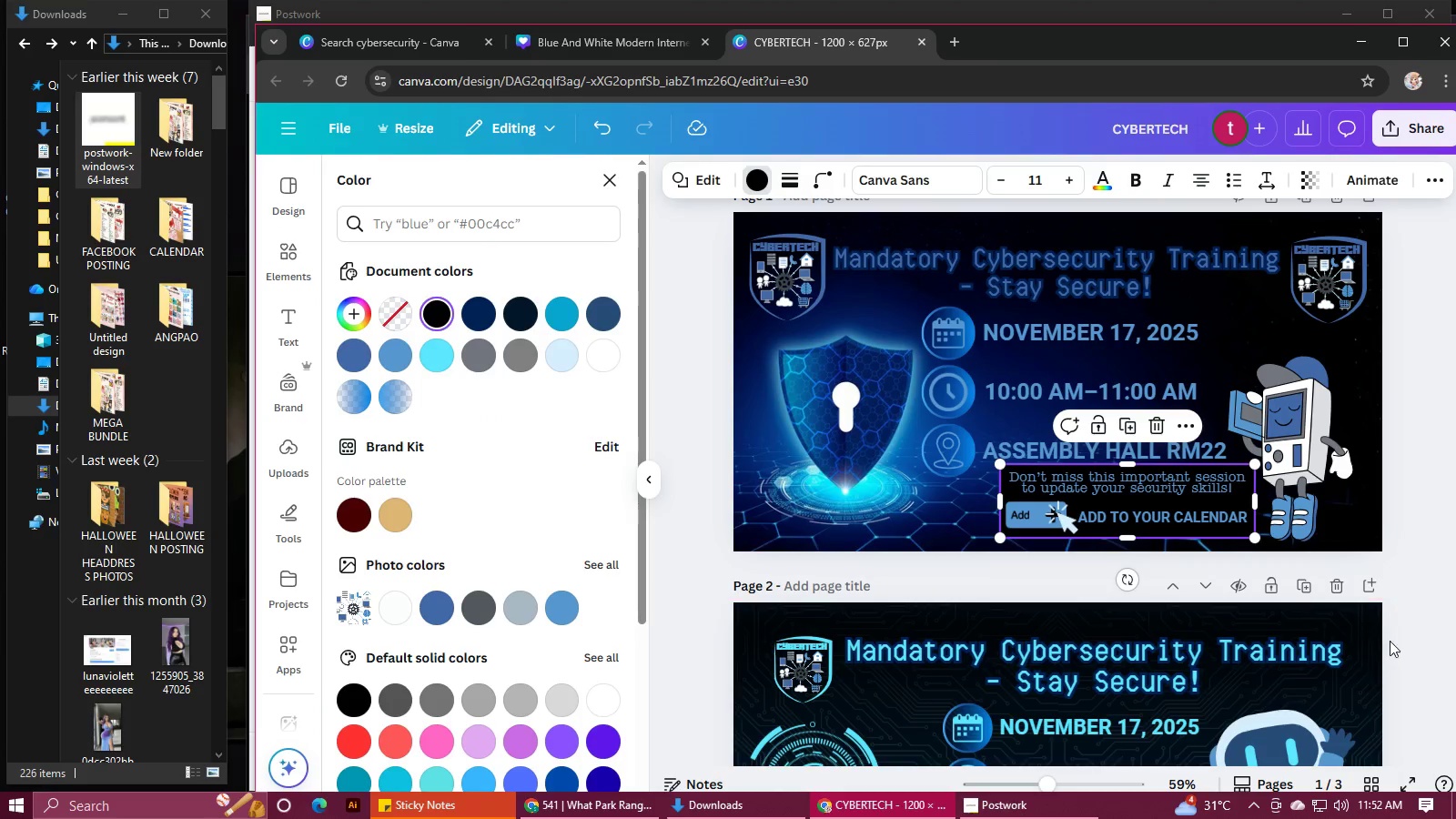 
left_click([1428, 555])
 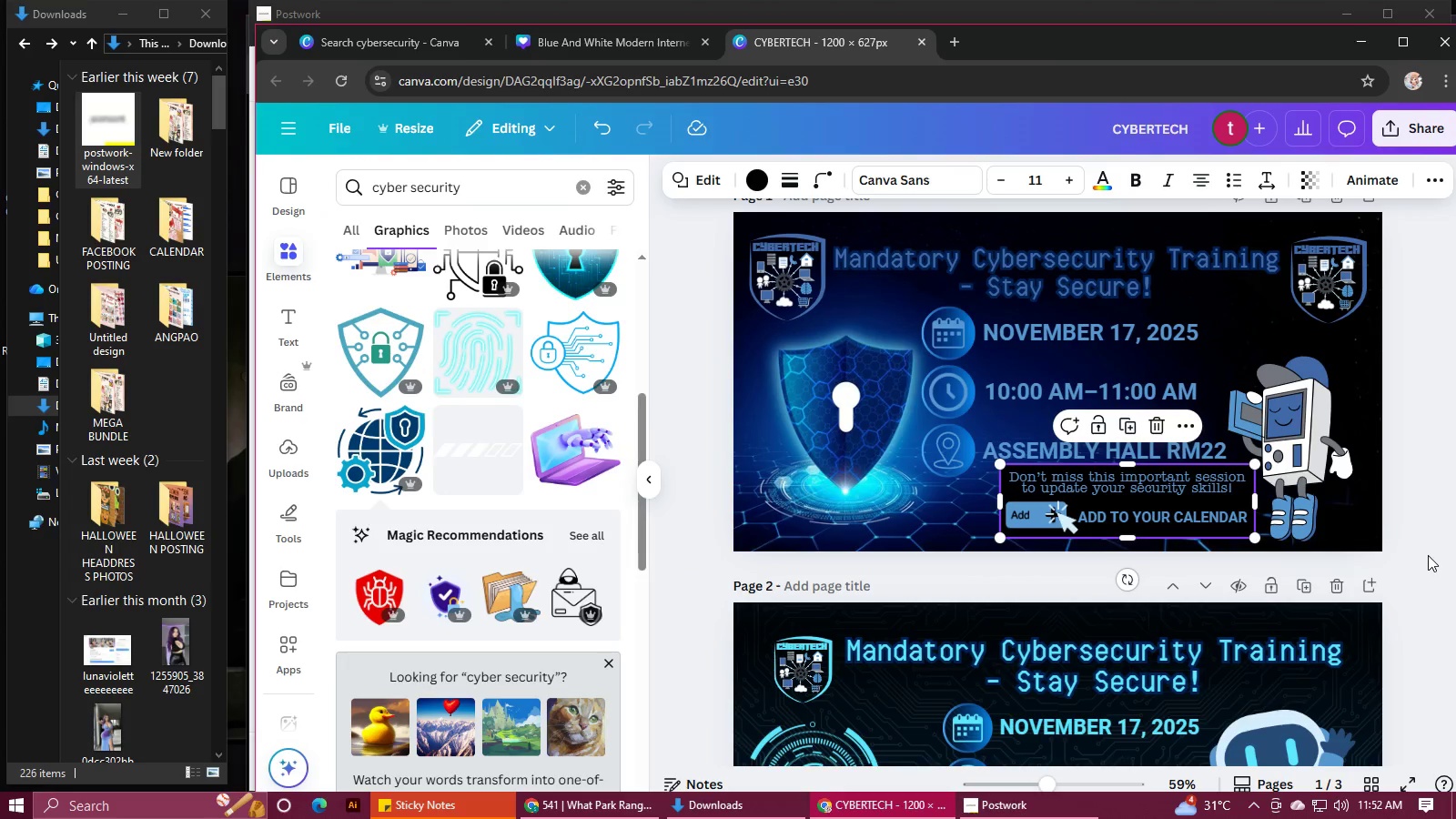 
left_click([1428, 555])
 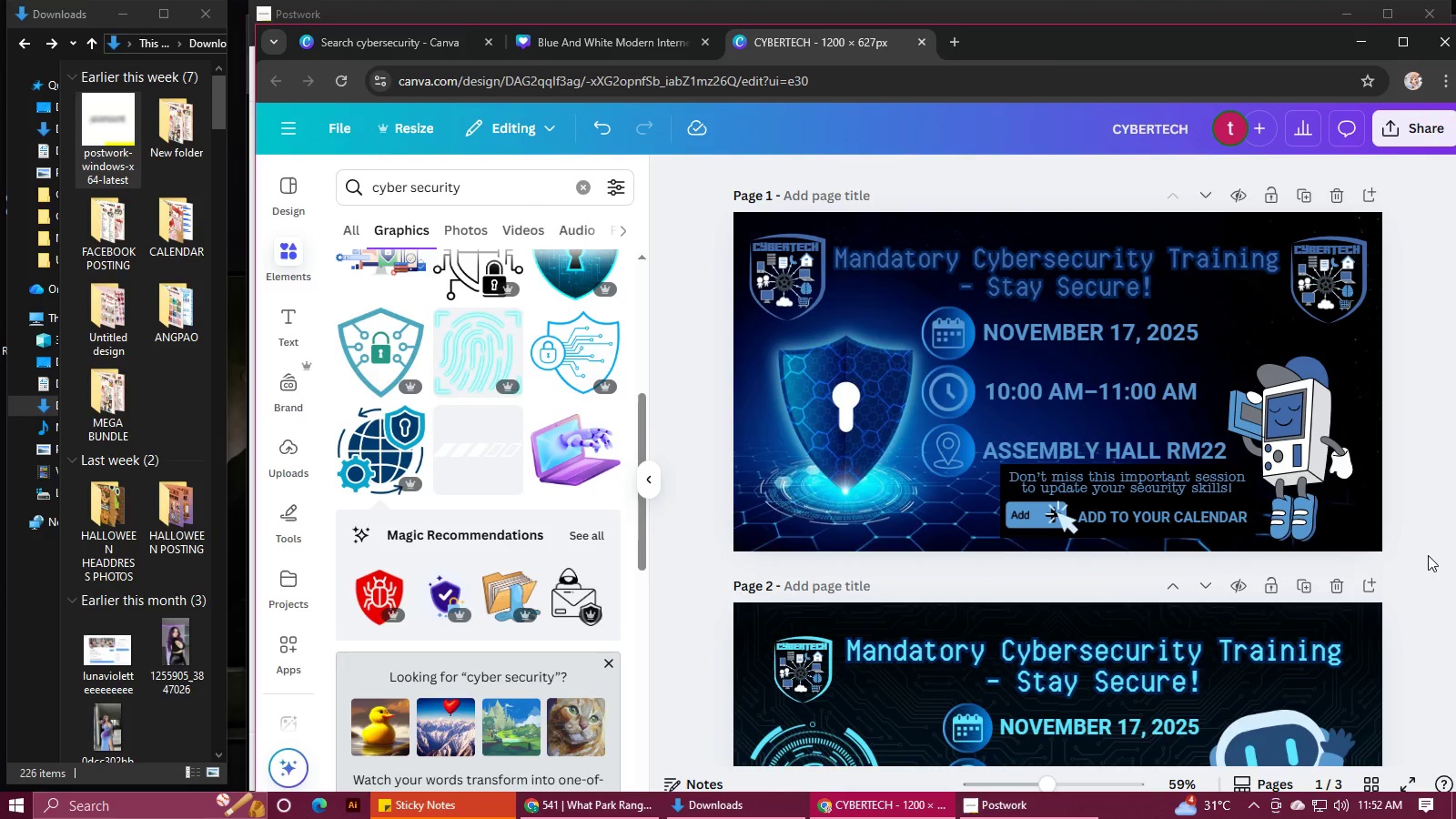 
wait(5.3)
 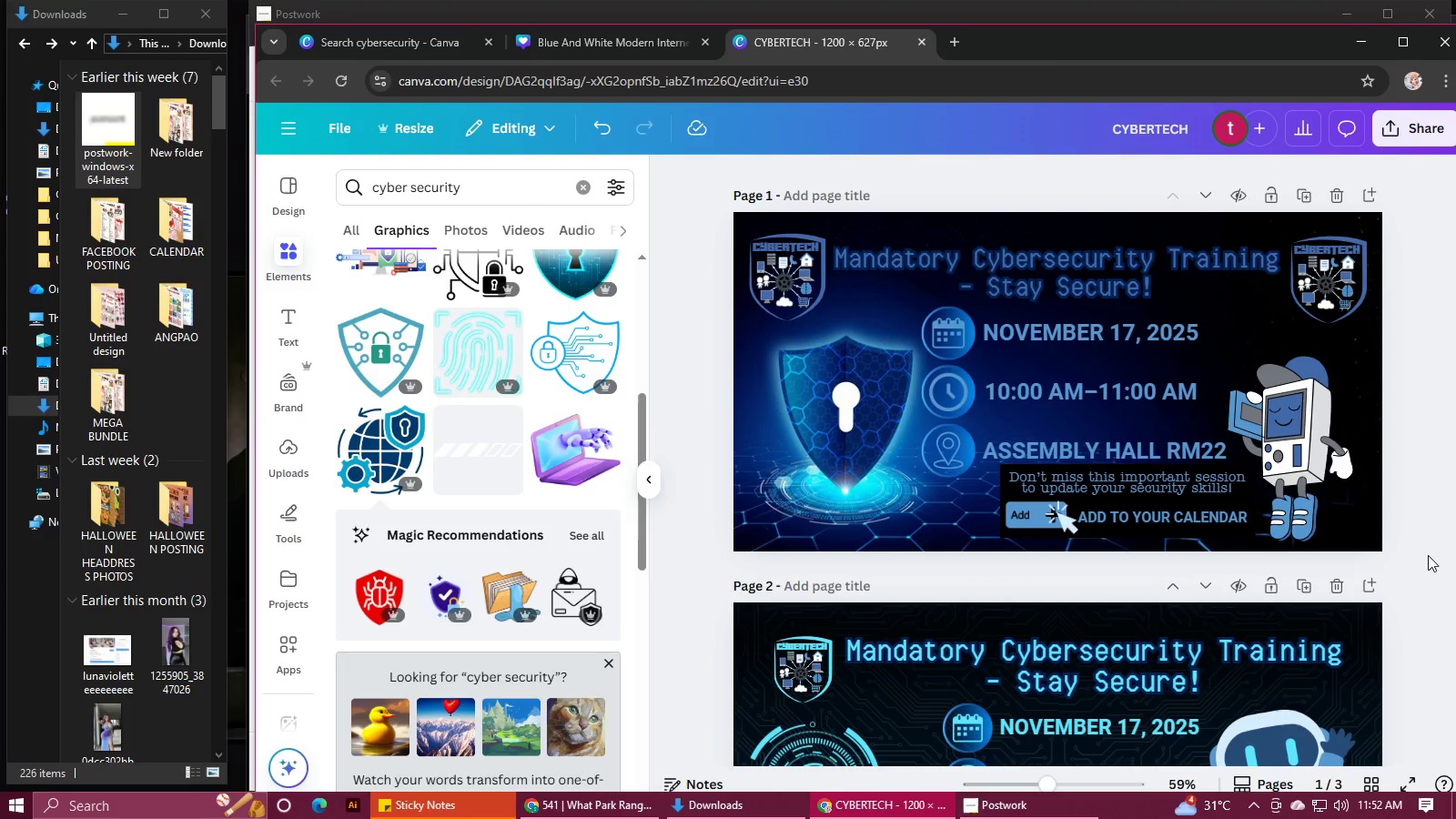 
left_click([1160, 528])
 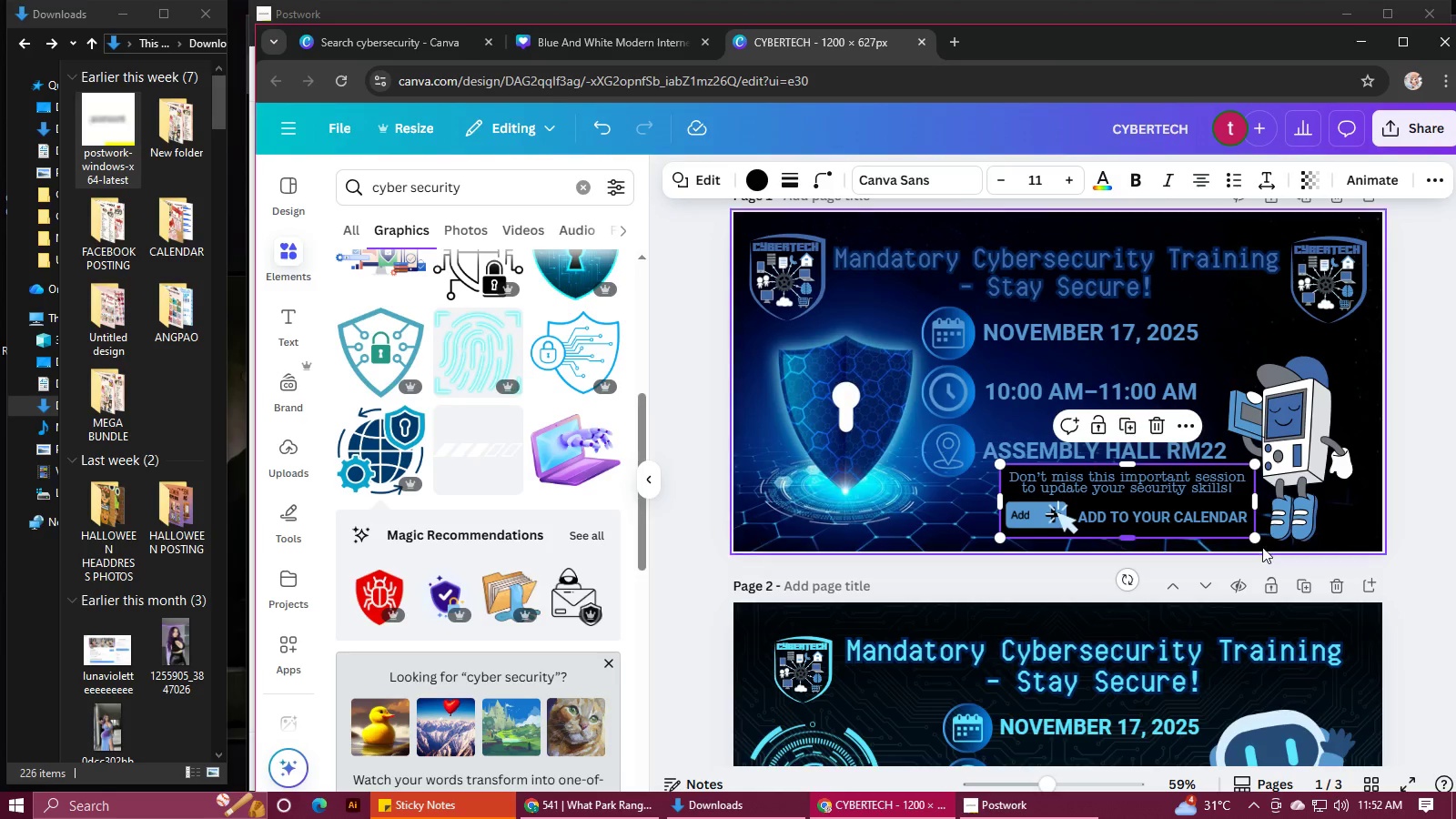 
left_click([1445, 517])
 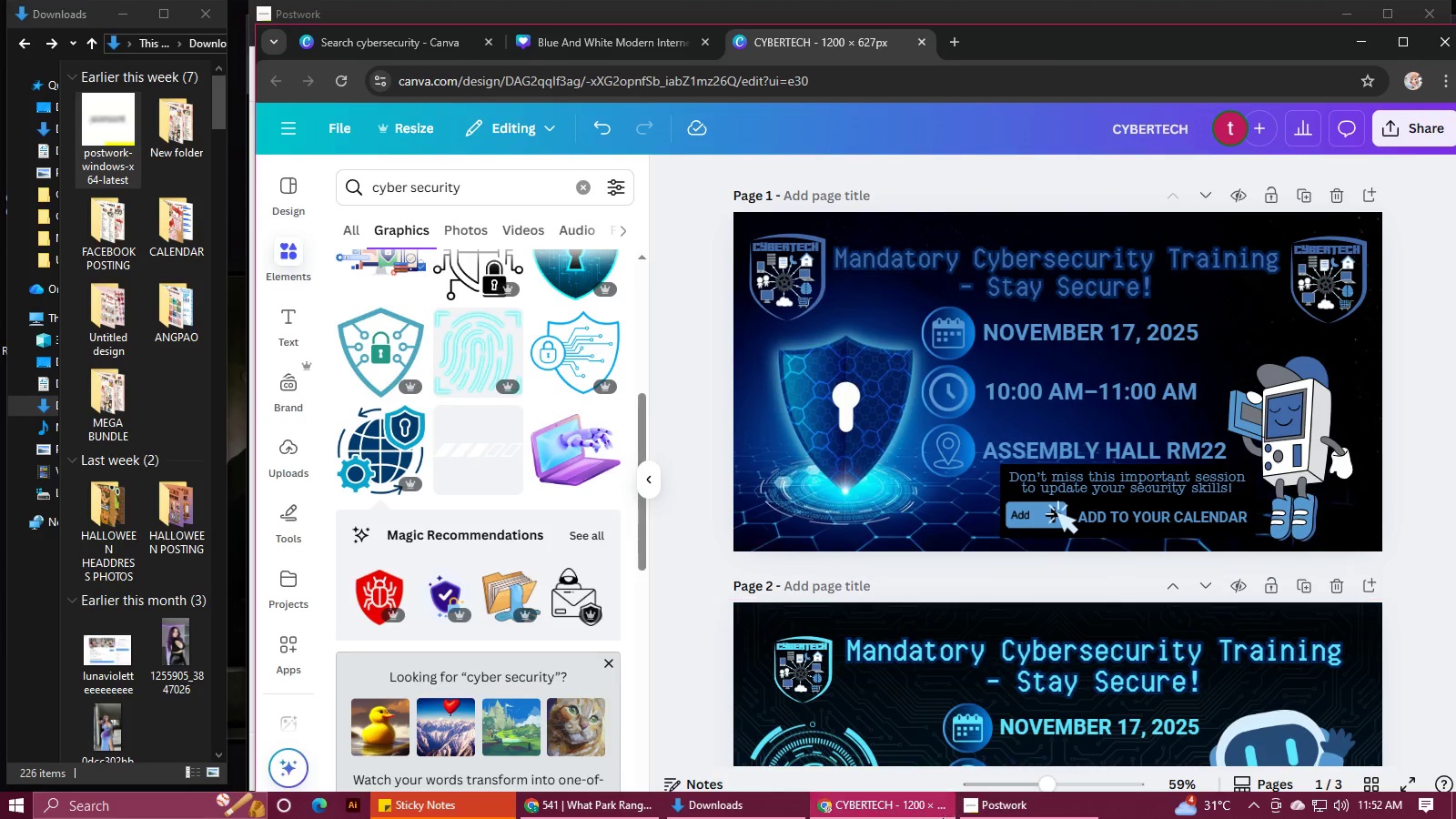 
left_click([996, 818])